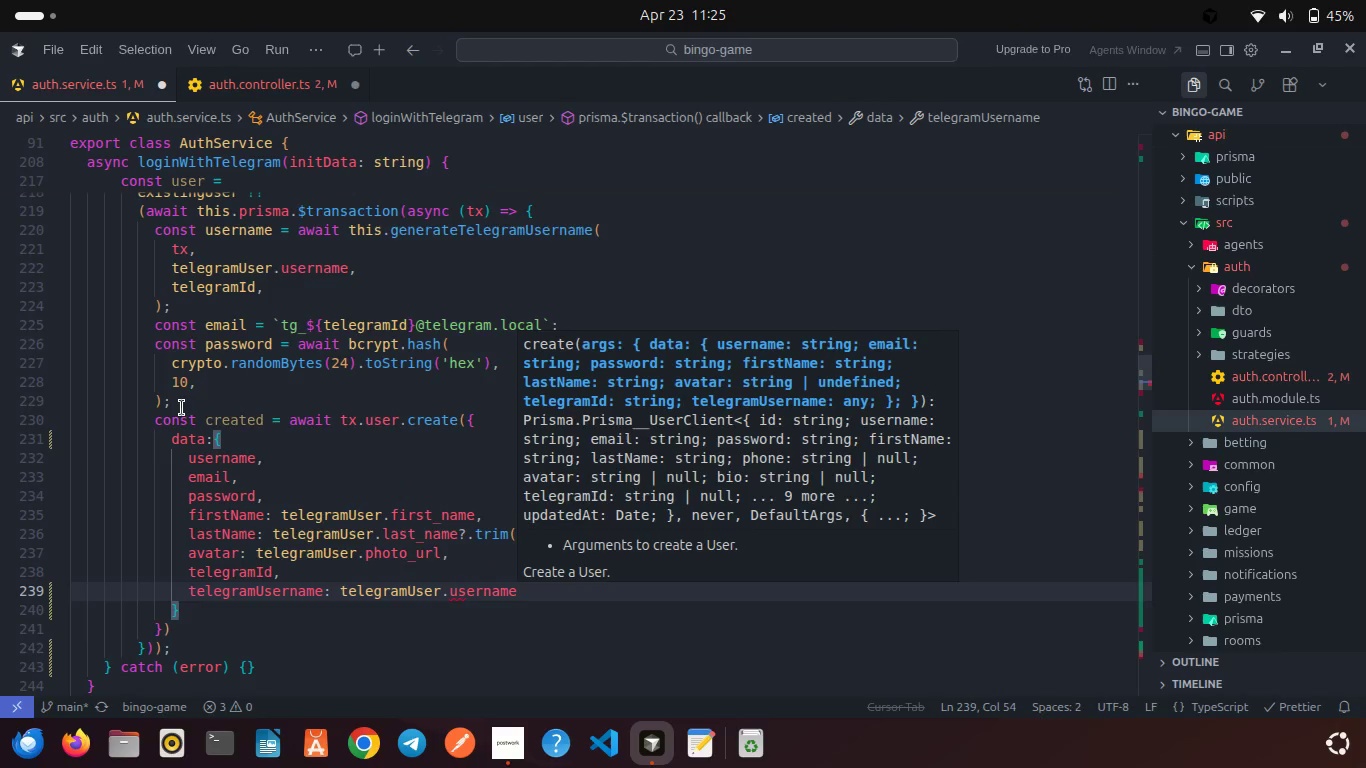 
type(,)
key(Backspace)
type( ?? null;)
 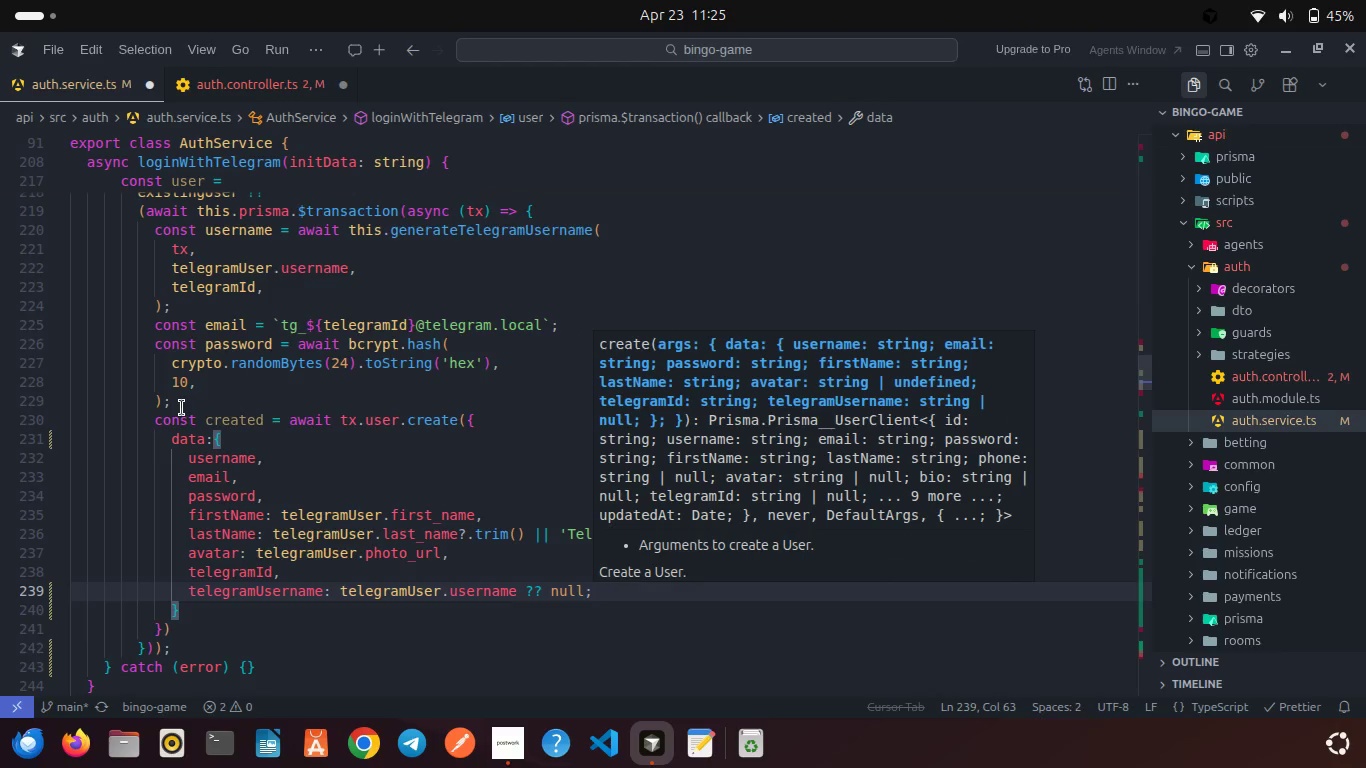 
key(Enter)
 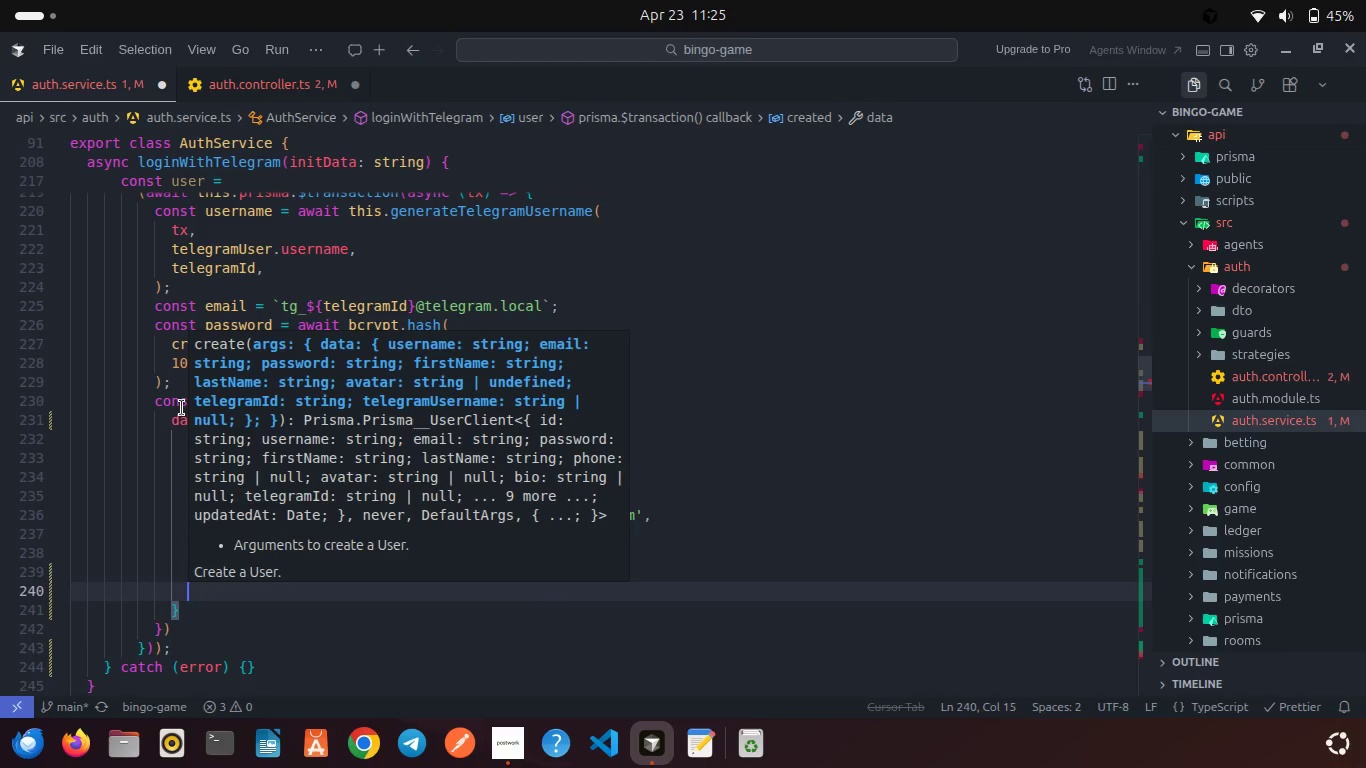 
type(telegr)
 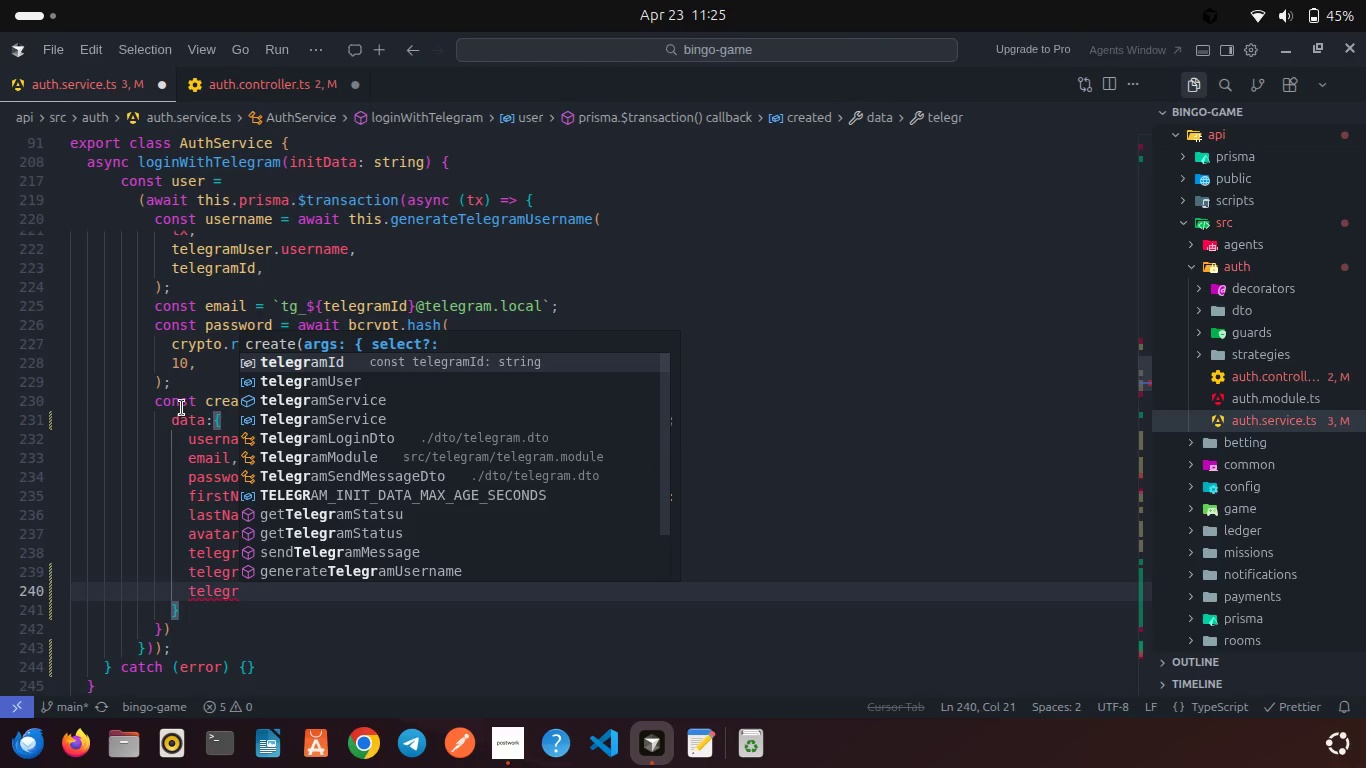 
type(mP)
key(Backspace)
key(Backspace)
key(Backspace)
key(Backspace)
key(Backspace)
key(Backspace)
key(Backspace)
key(Backspace)
key(Backspace)
type( telegr)
 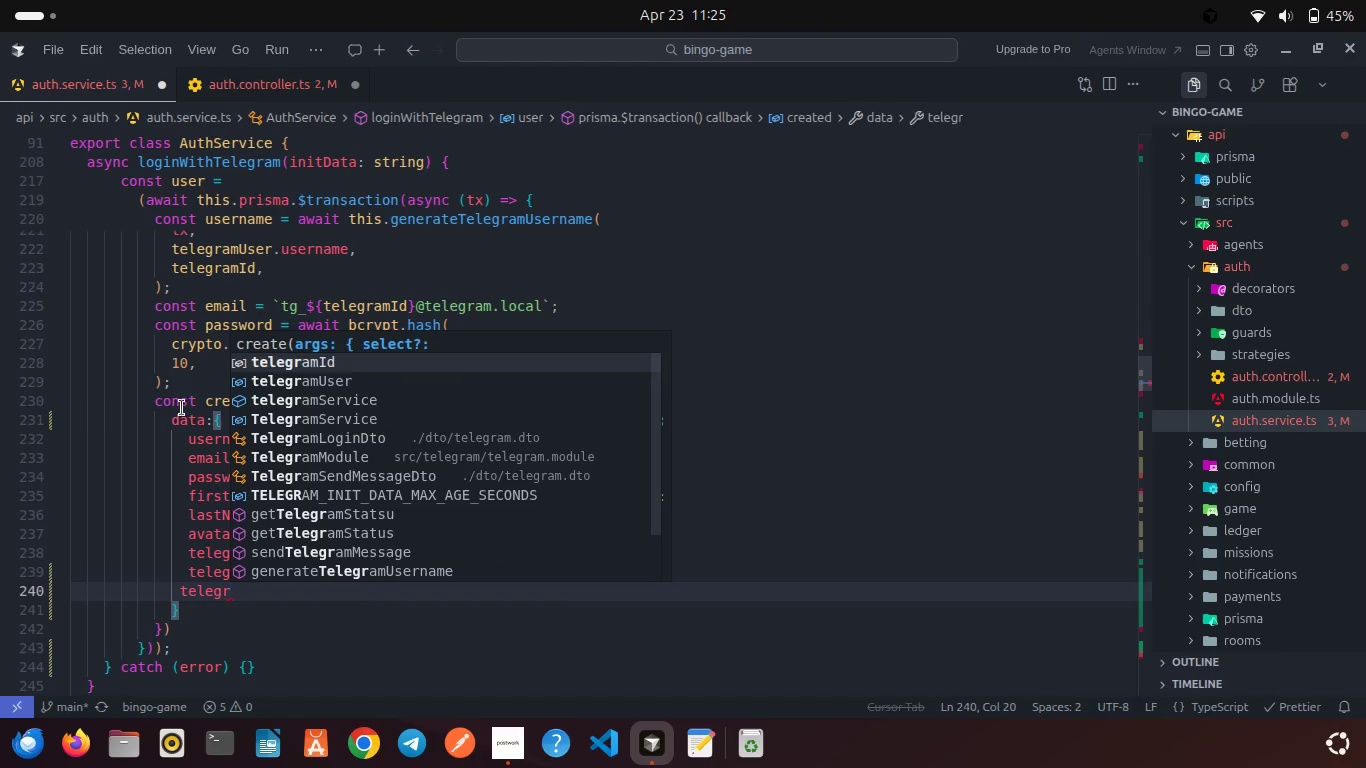 
type(Pho)
 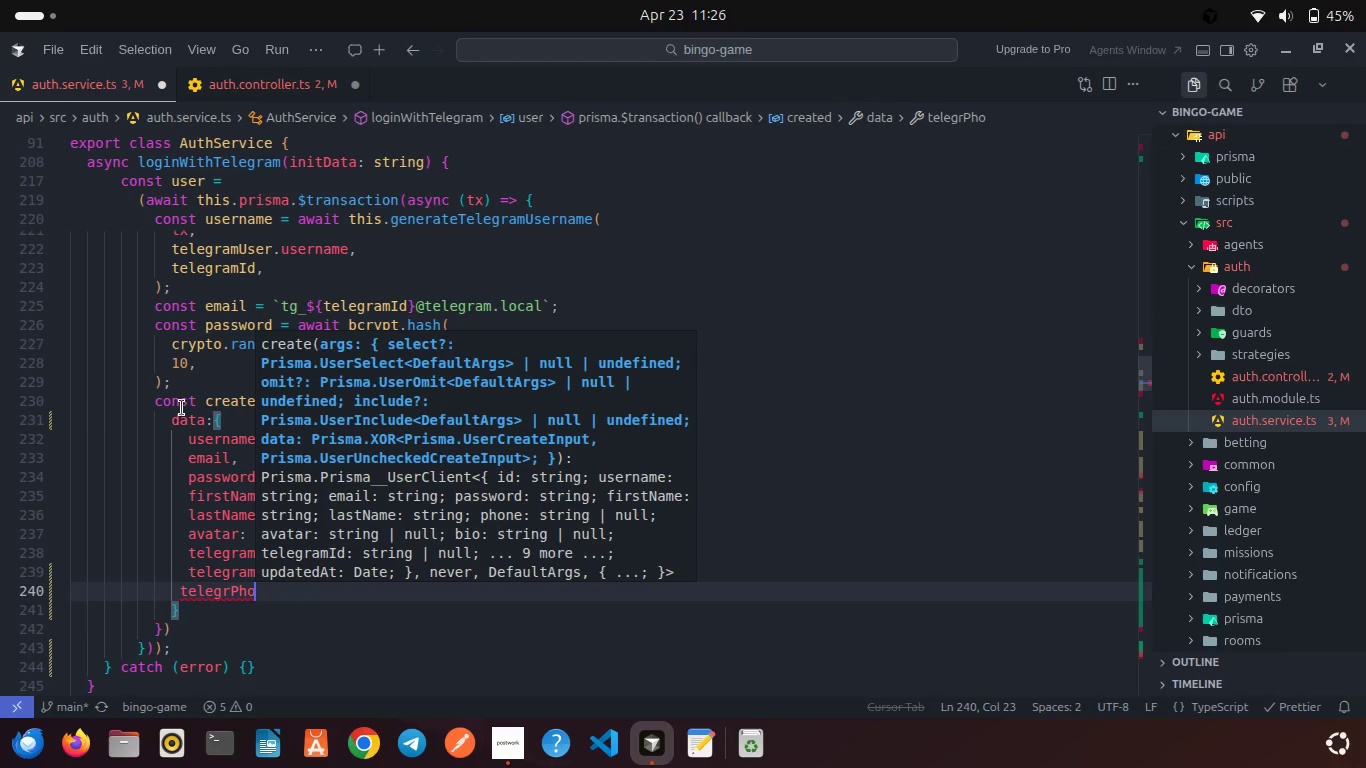 
wait(11.26)
 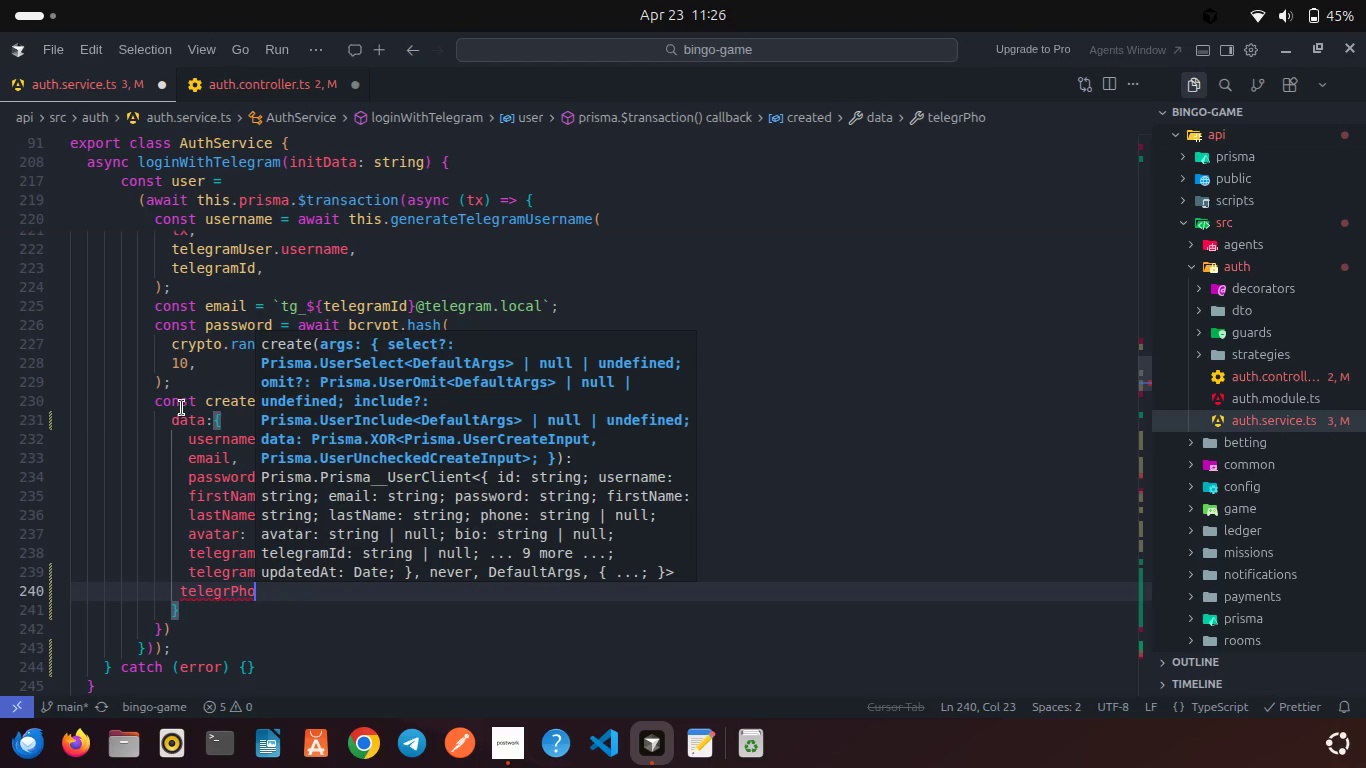 
left_click([185, 416])
 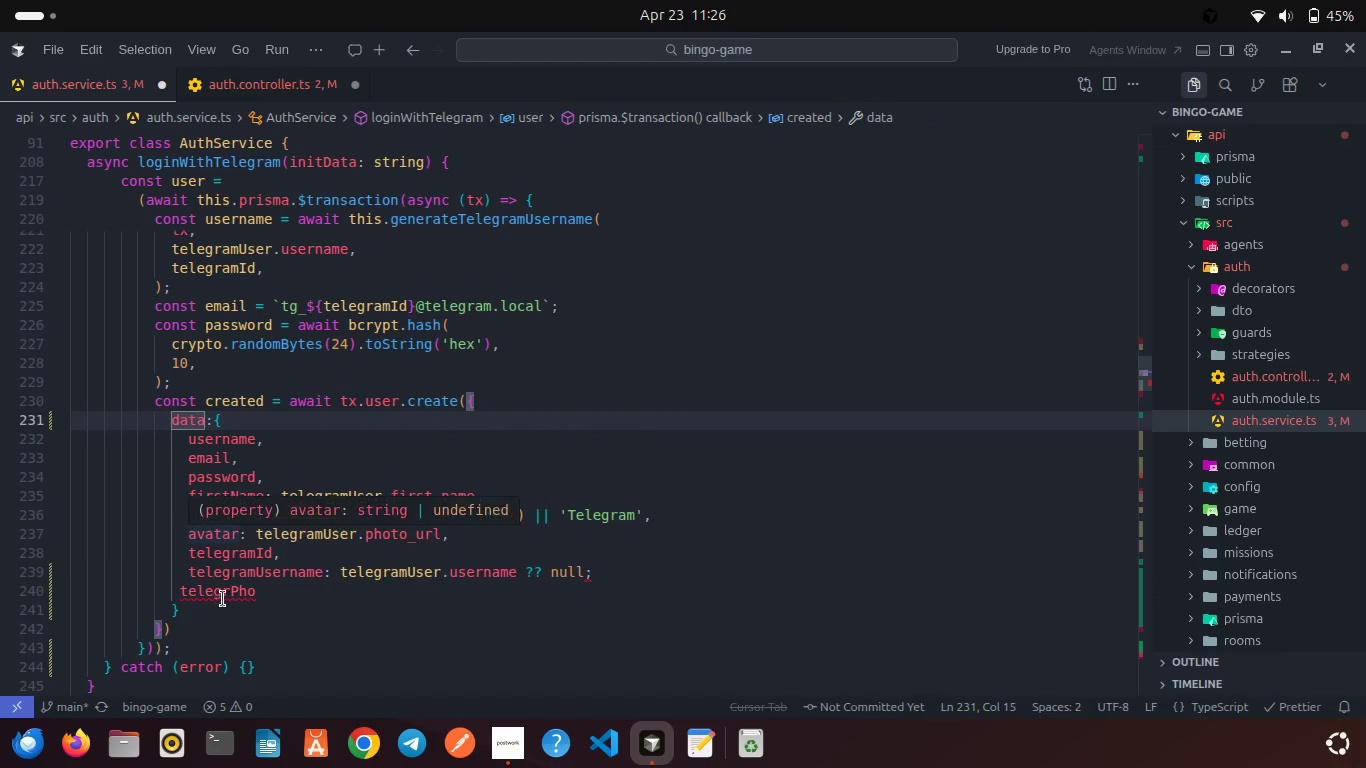 
double_click([240, 588])
 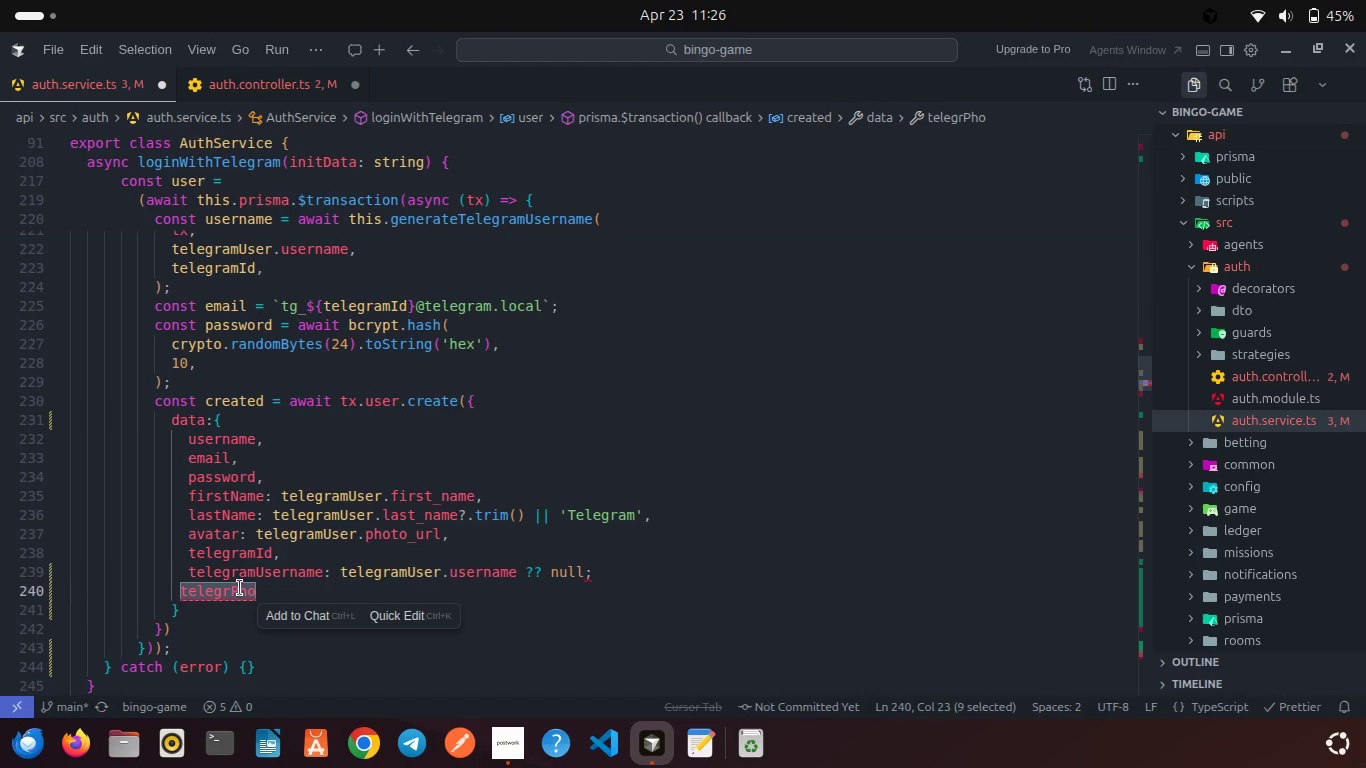 
key(Backspace)
 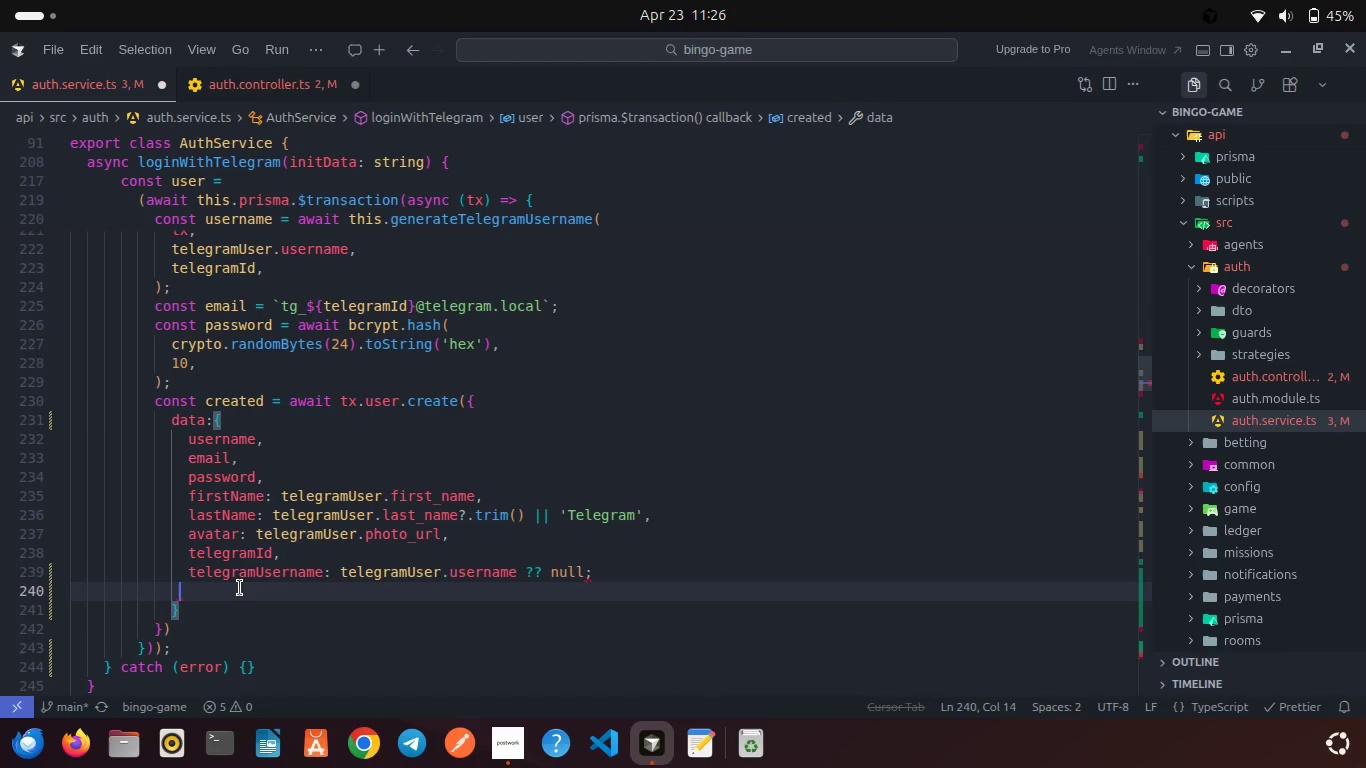 
key(Backspace)
 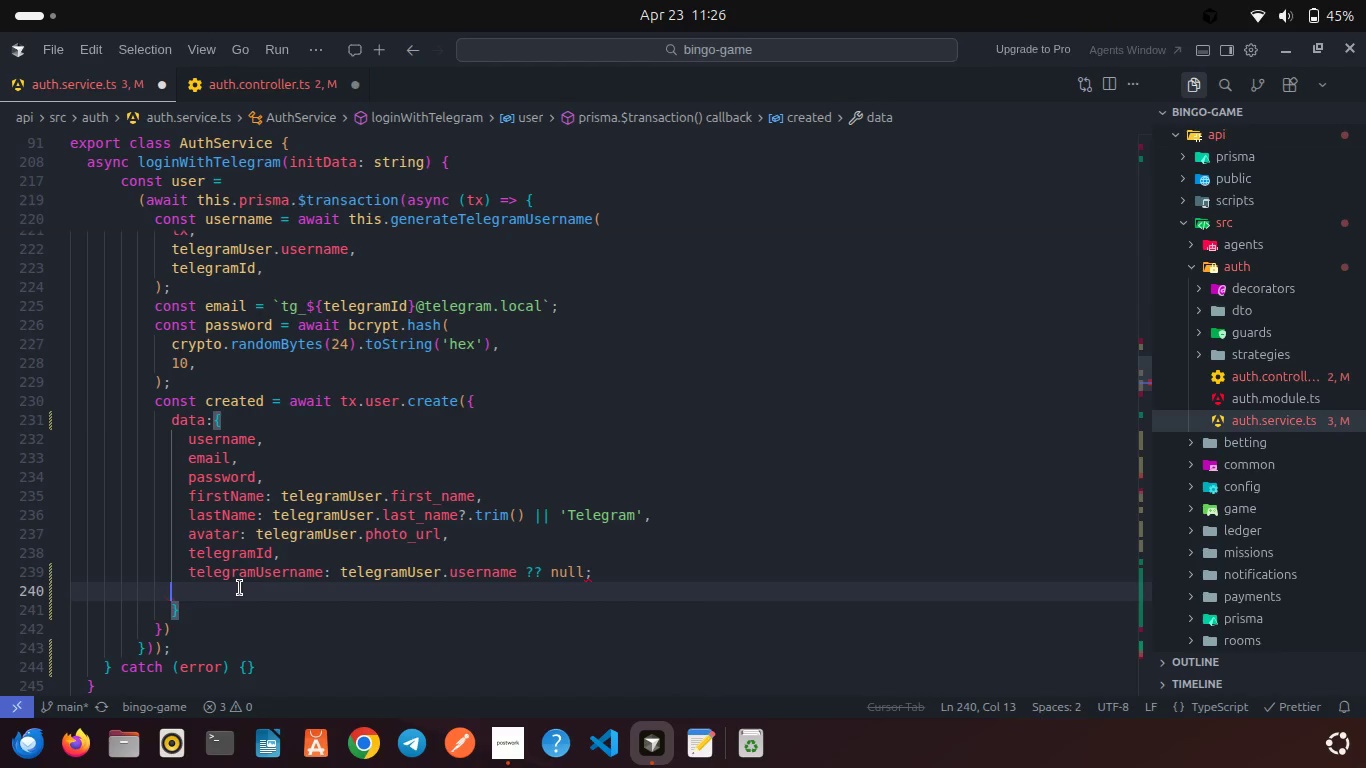 
key(Backspace)
 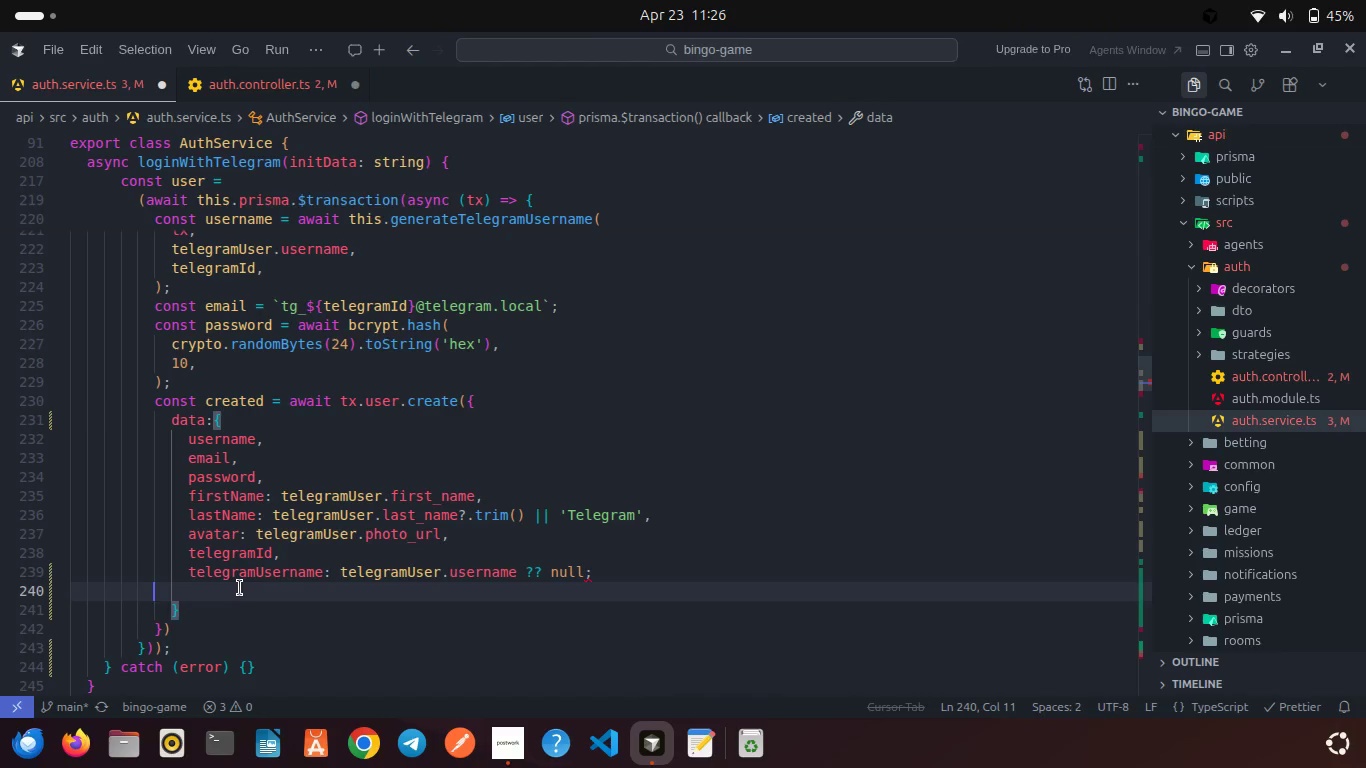 
key(Backspace)
 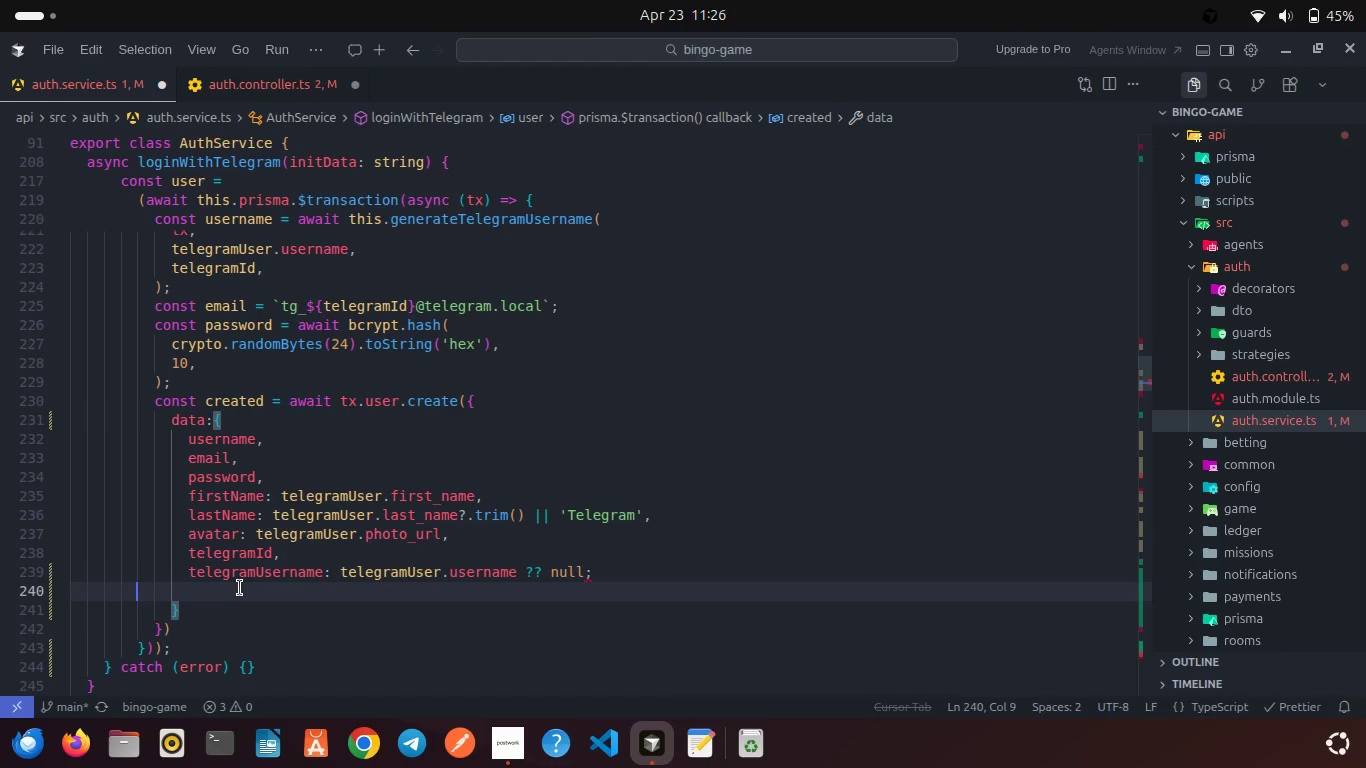 
key(Backspace)
 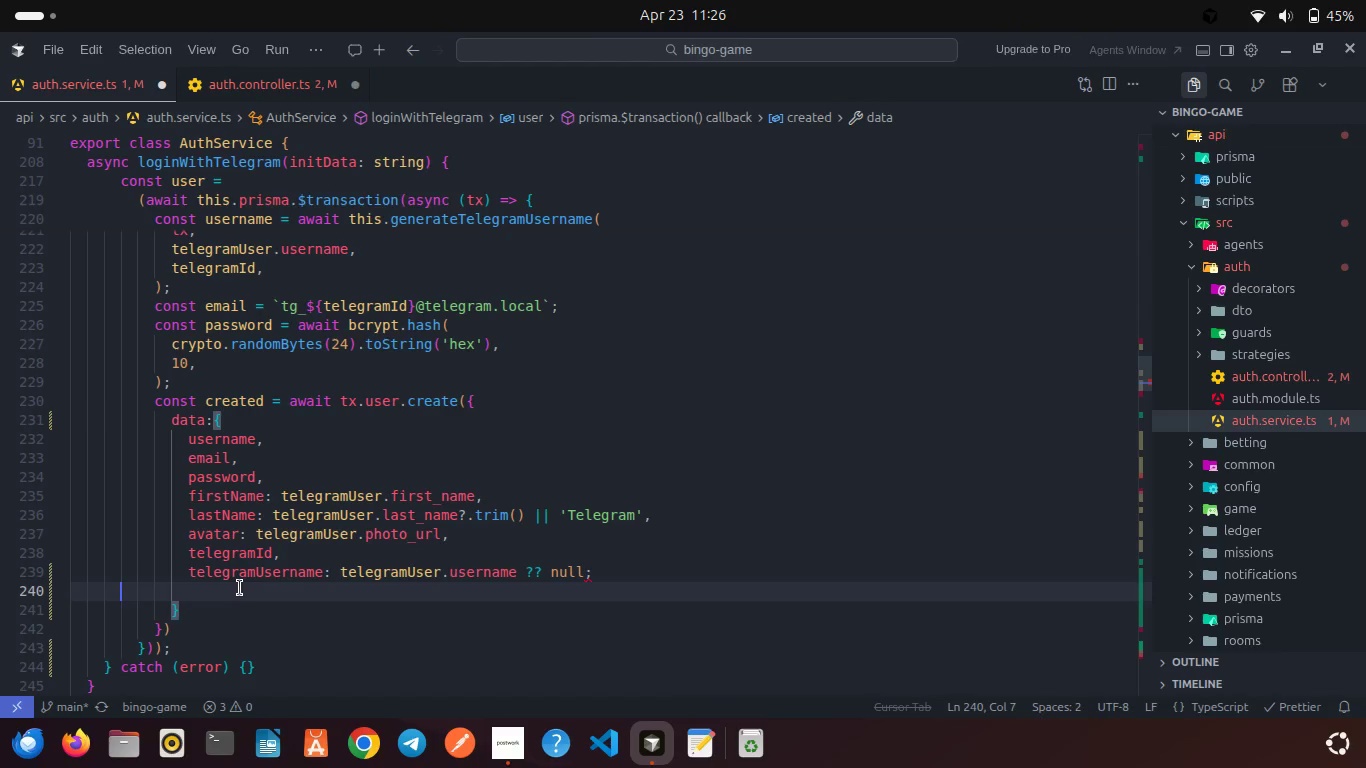 
key(Backspace)
 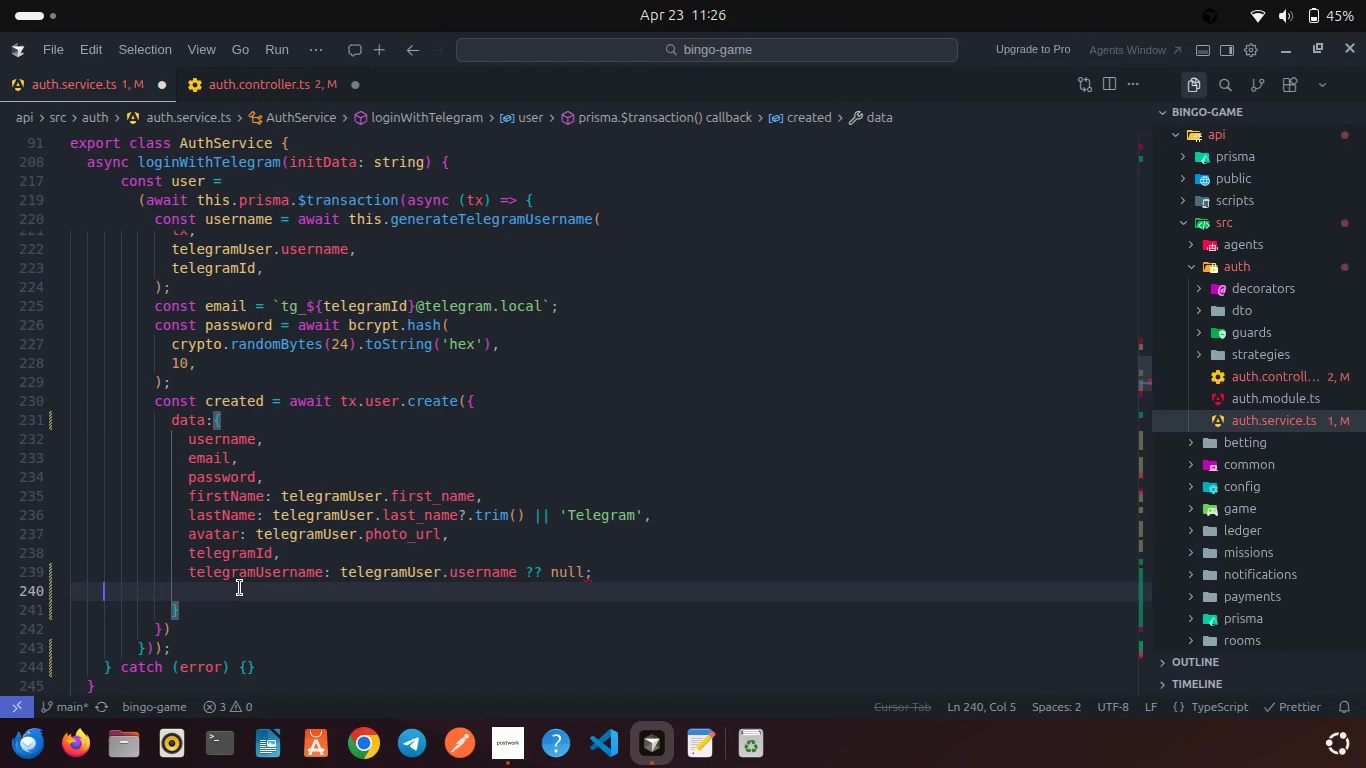 
key(Backspace)
 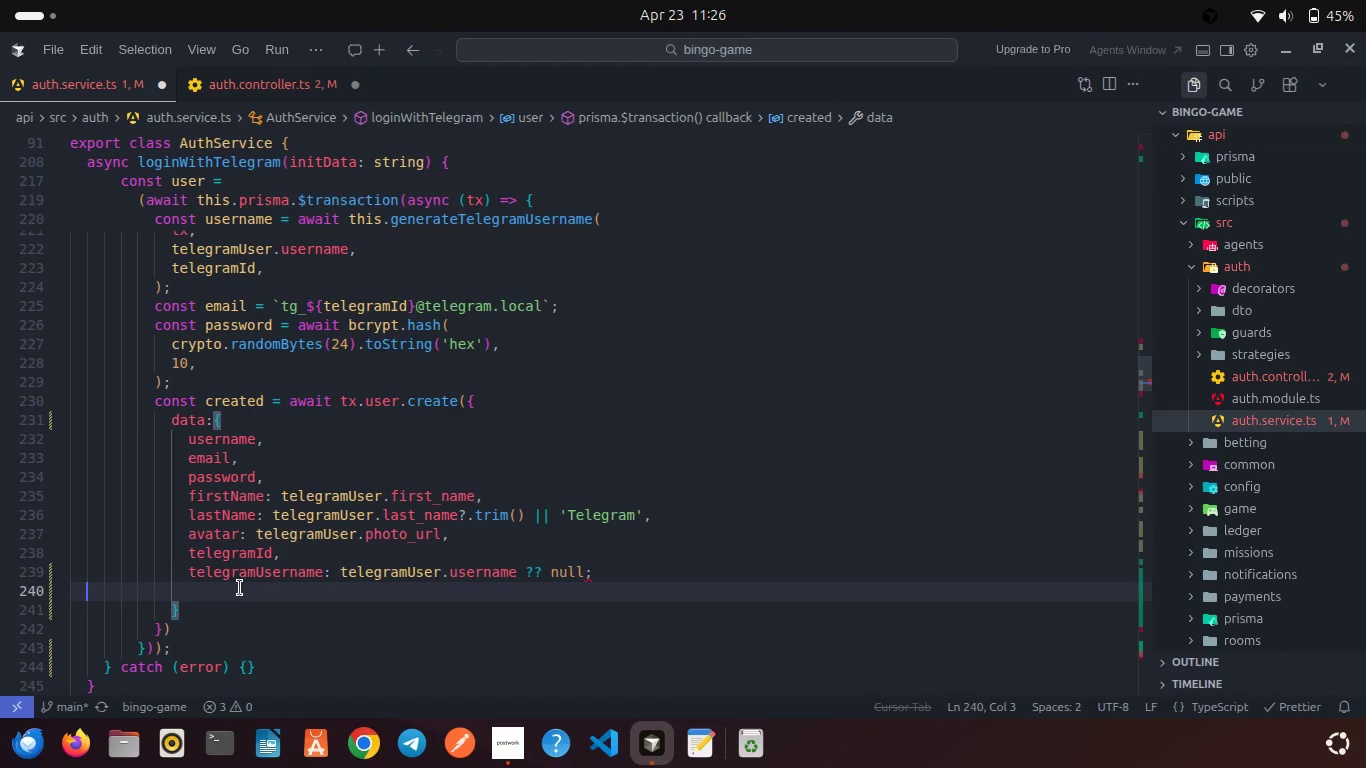 
key(Backspace)
 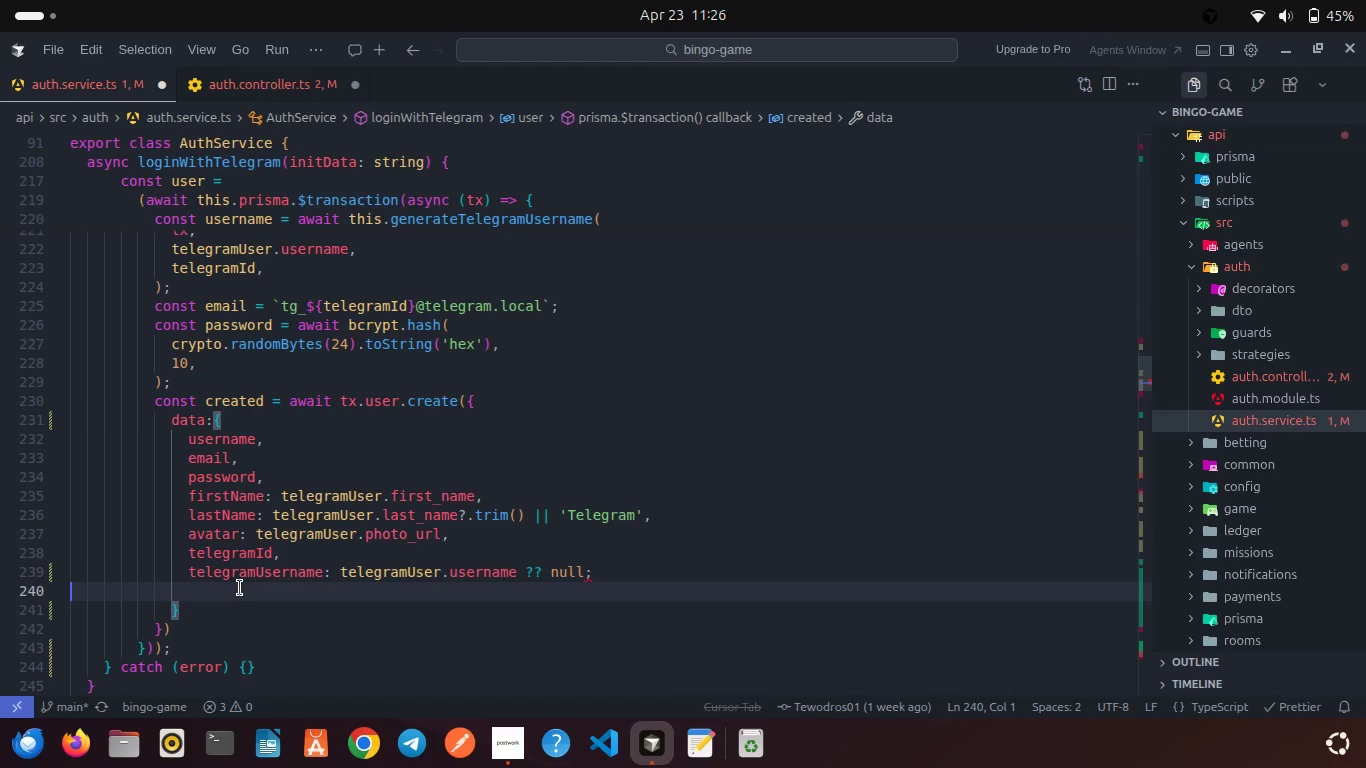 
key(Backspace)
 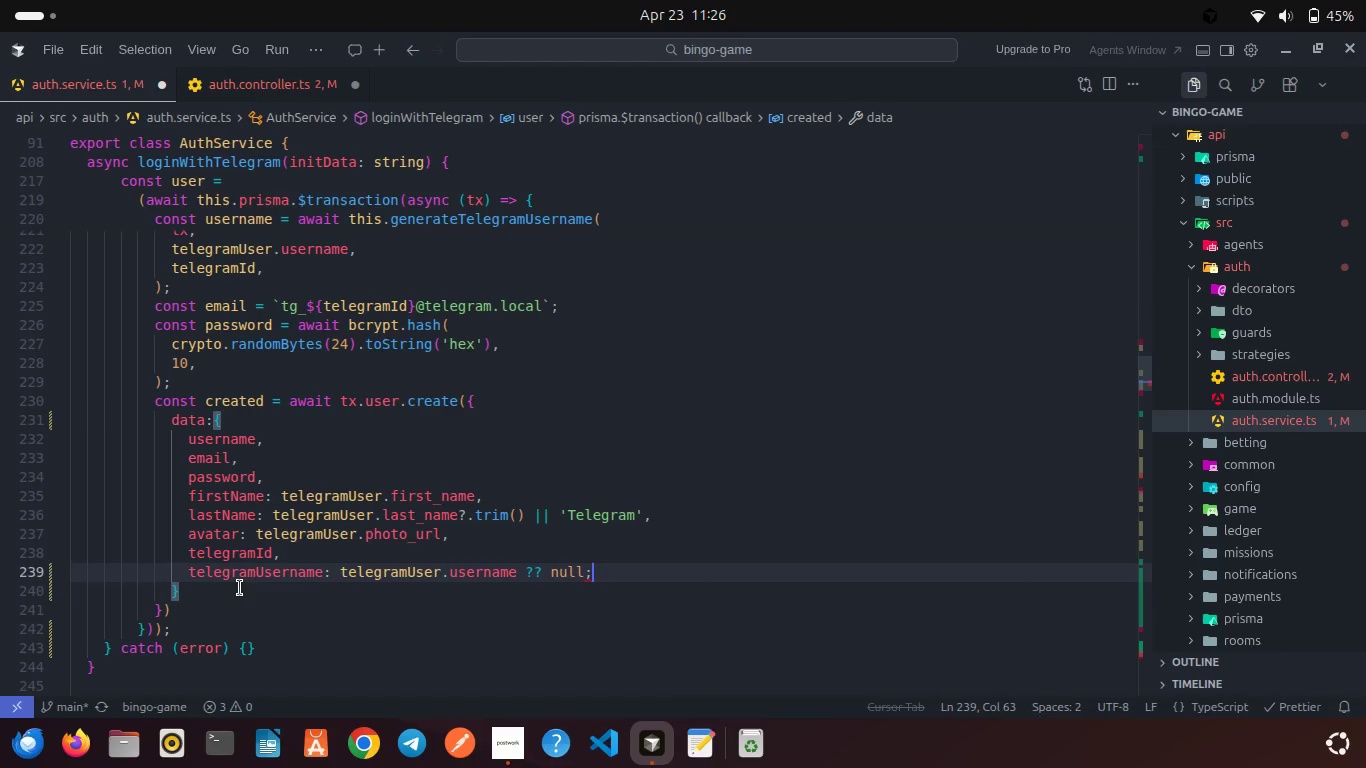 
key(Enter)
 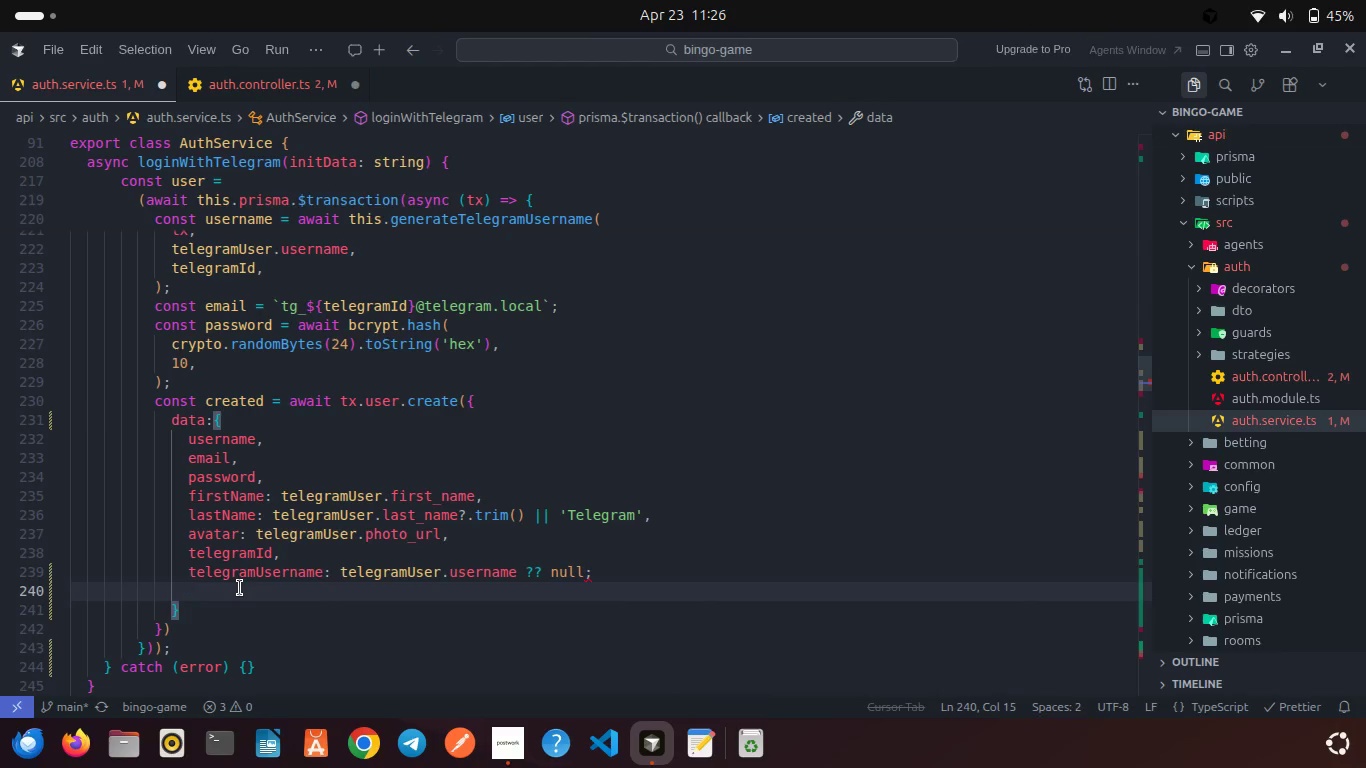 
key(Backspace)
 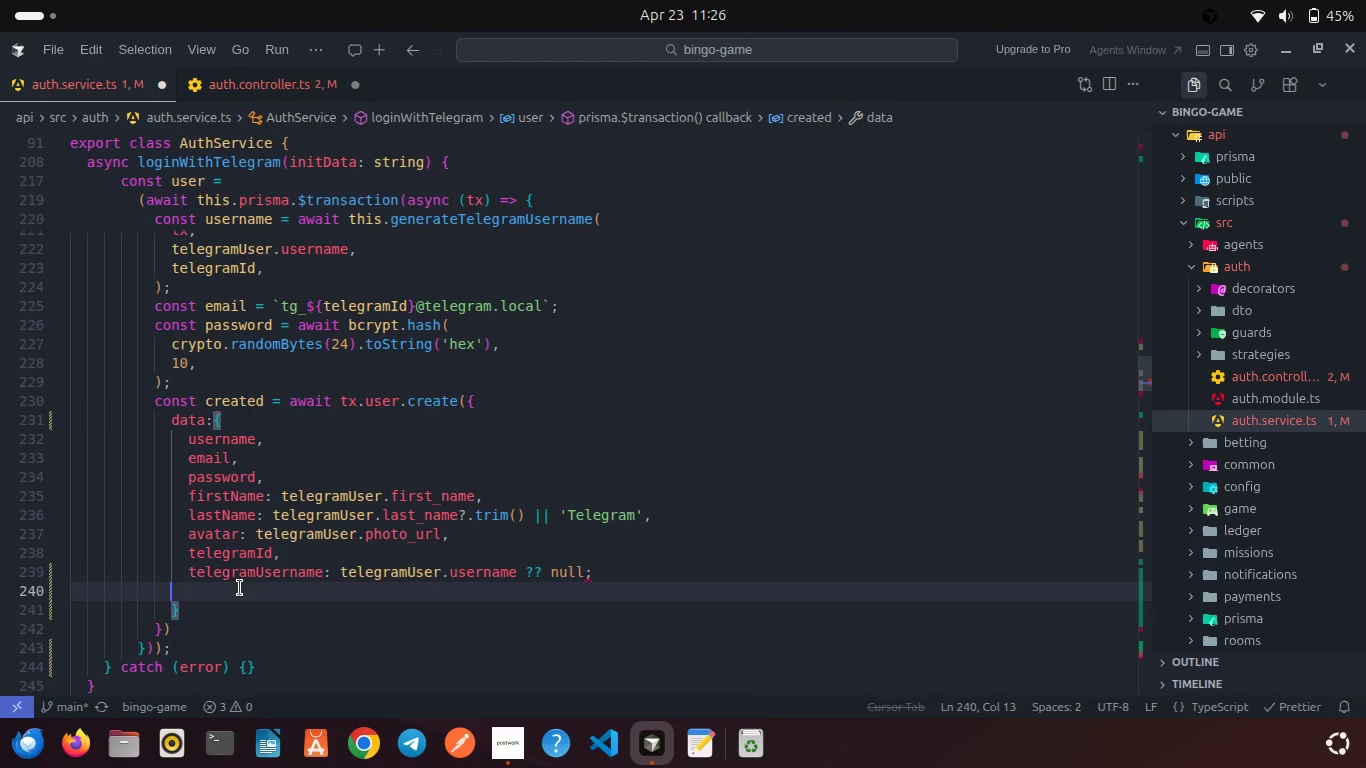 
key(Backspace)
 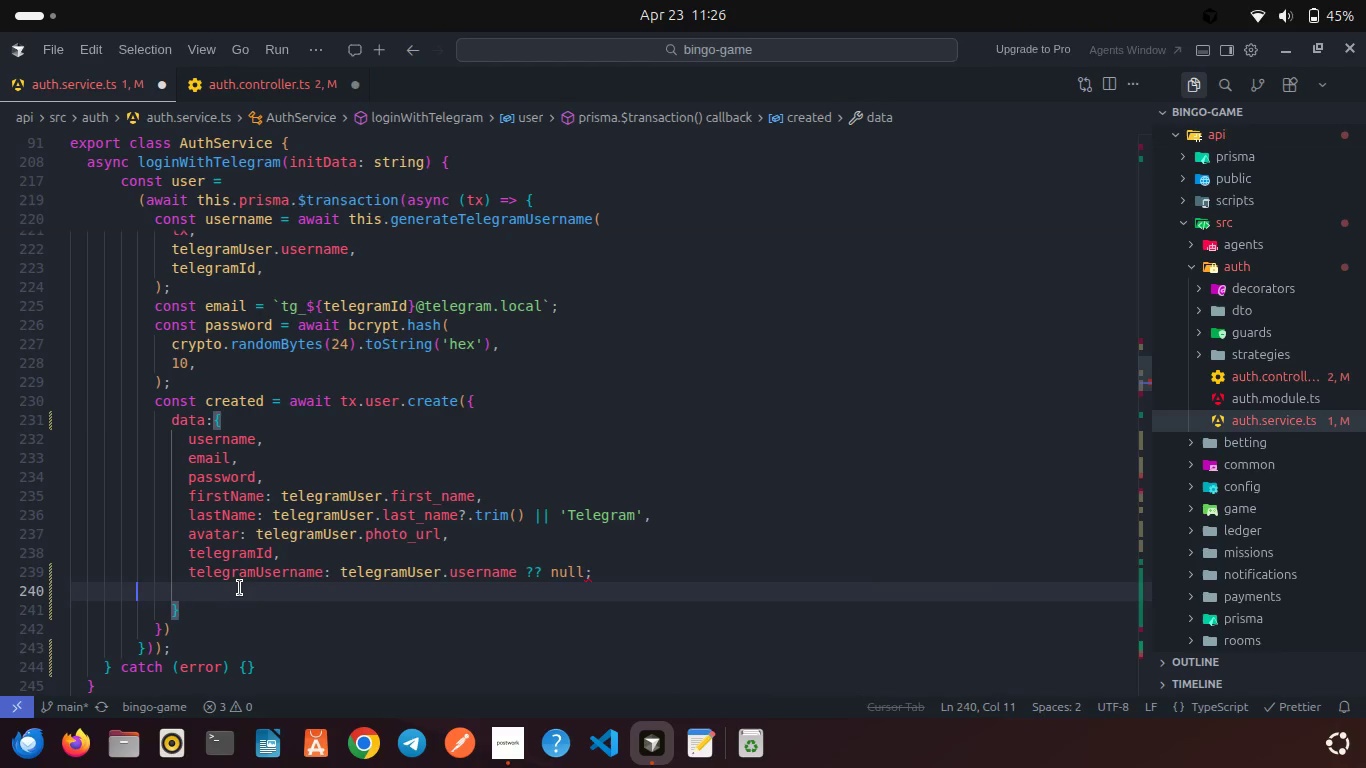 
key(Backspace)
 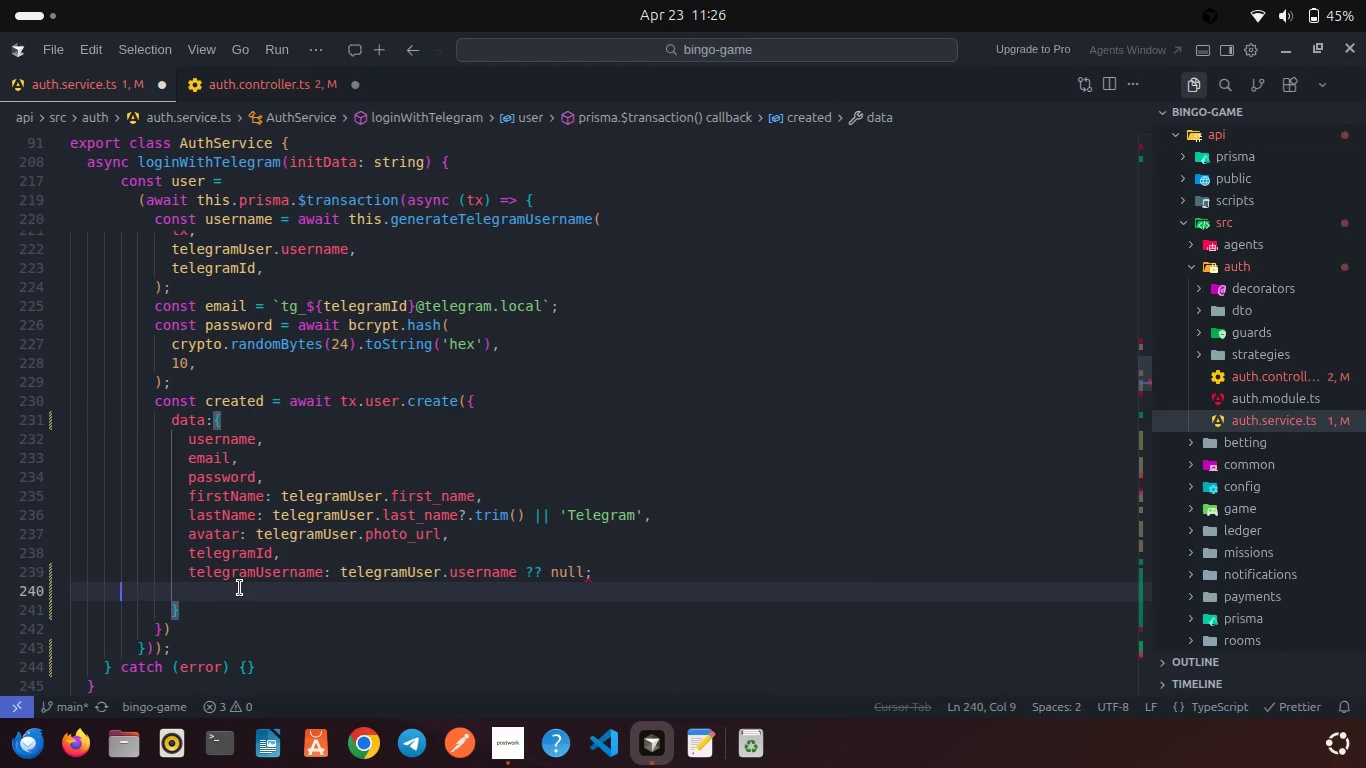 
key(Backspace)
 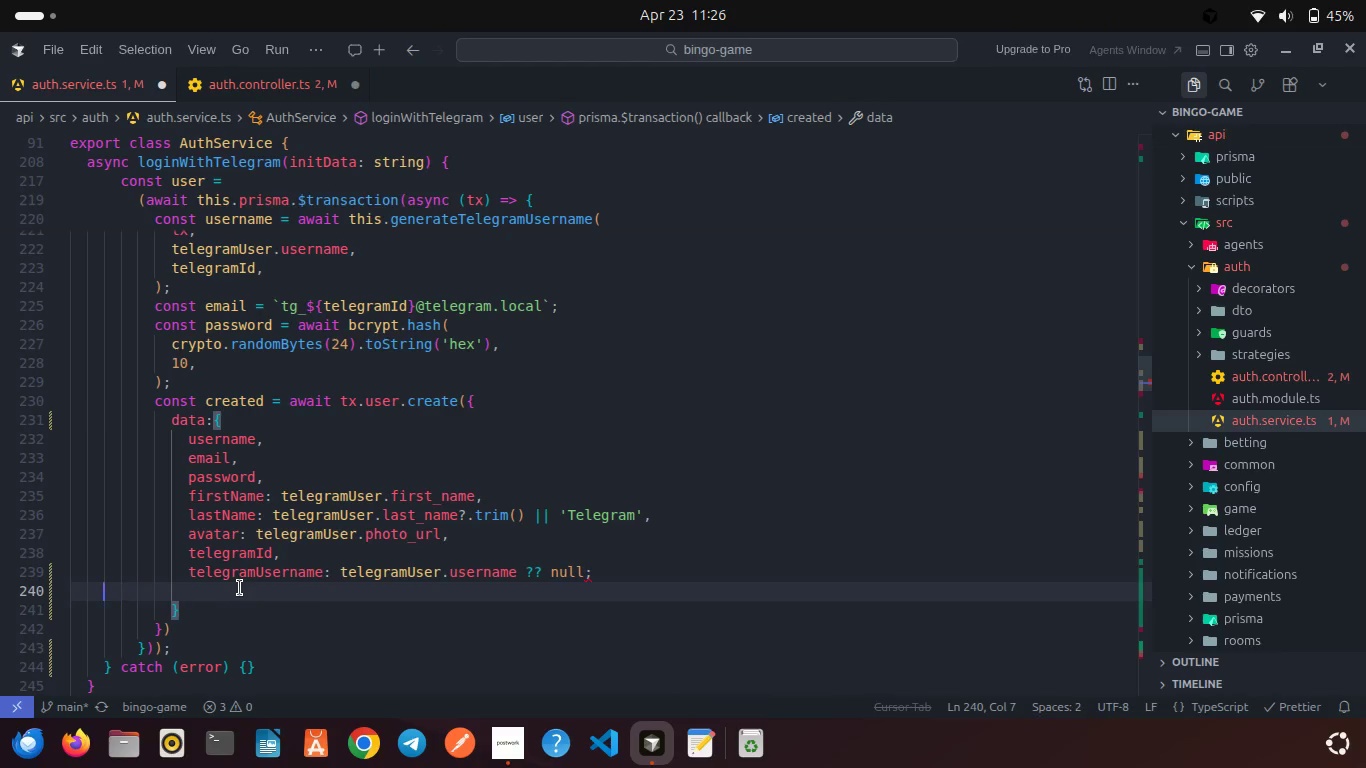 
key(Backspace)
 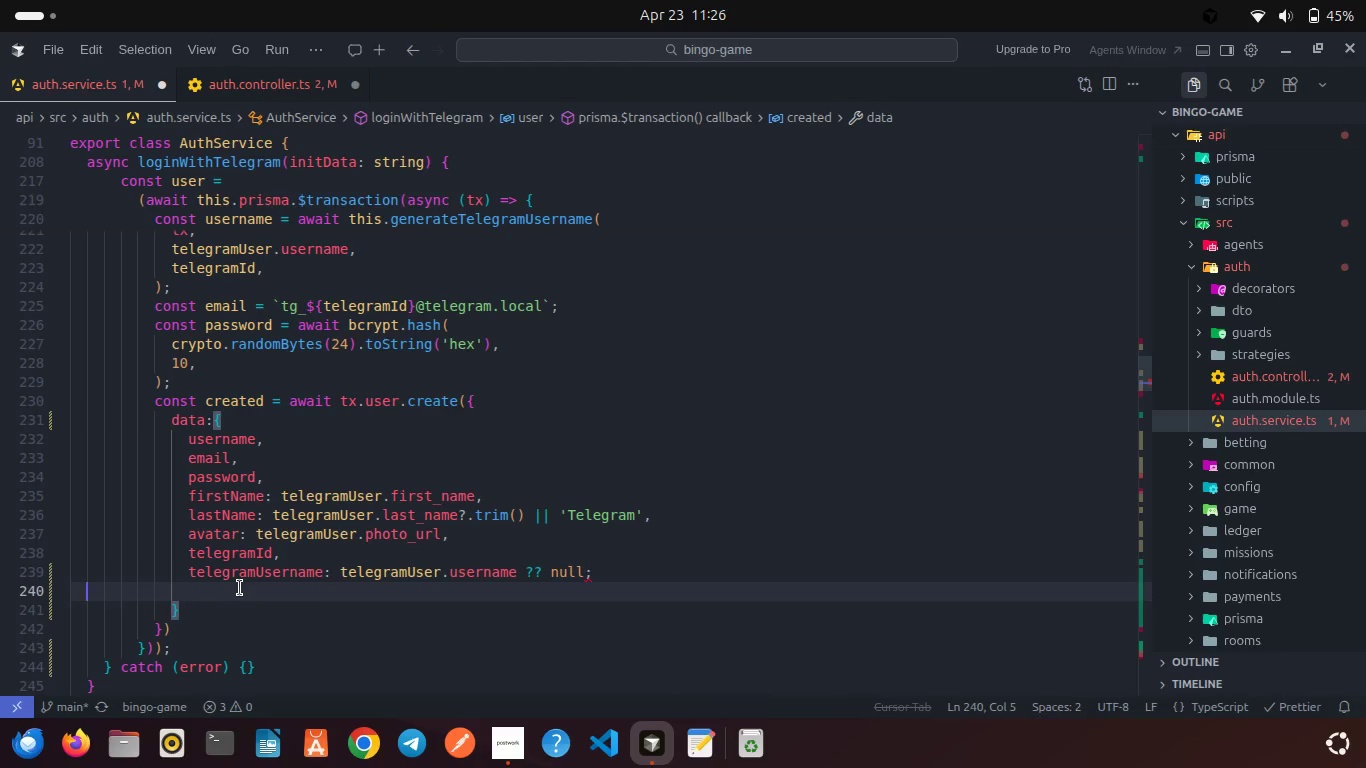 
key(Backspace)
 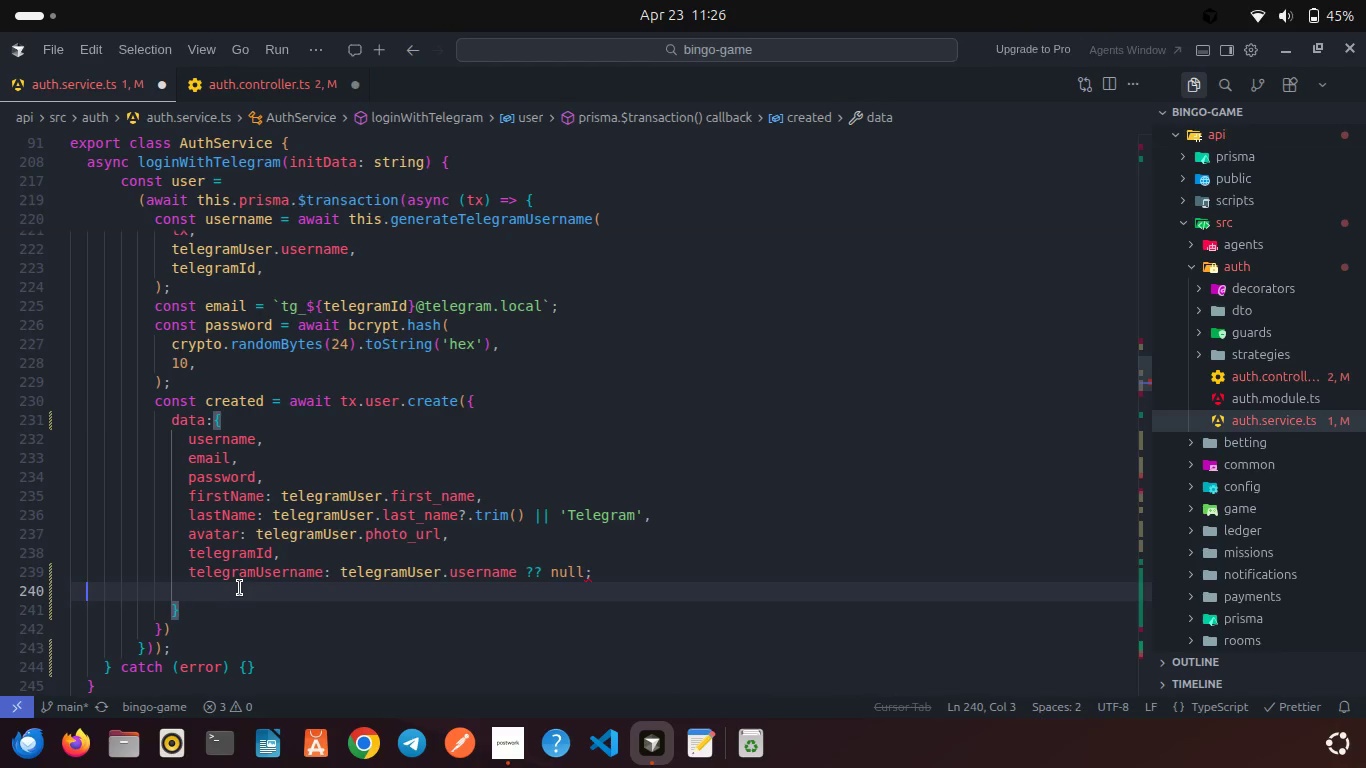 
key(Backspace)
 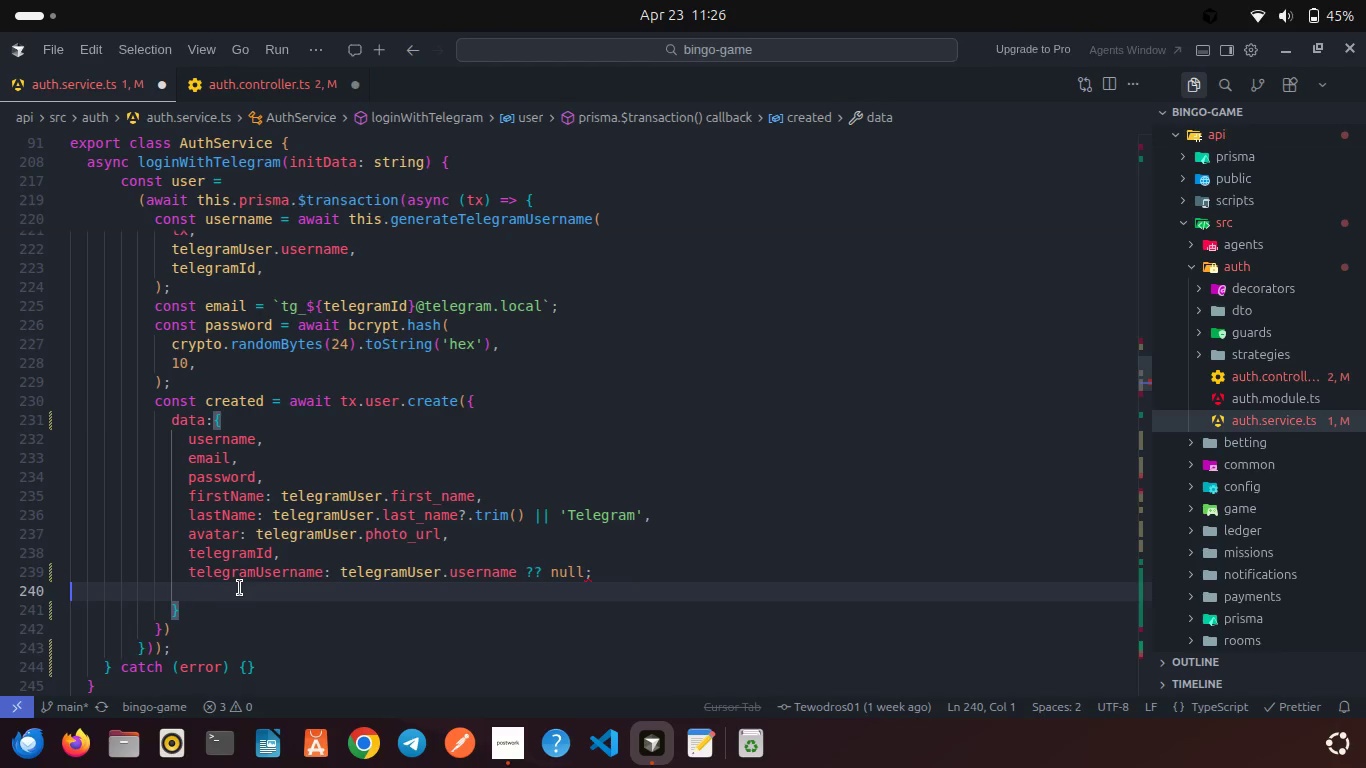 
key(Backspace)
 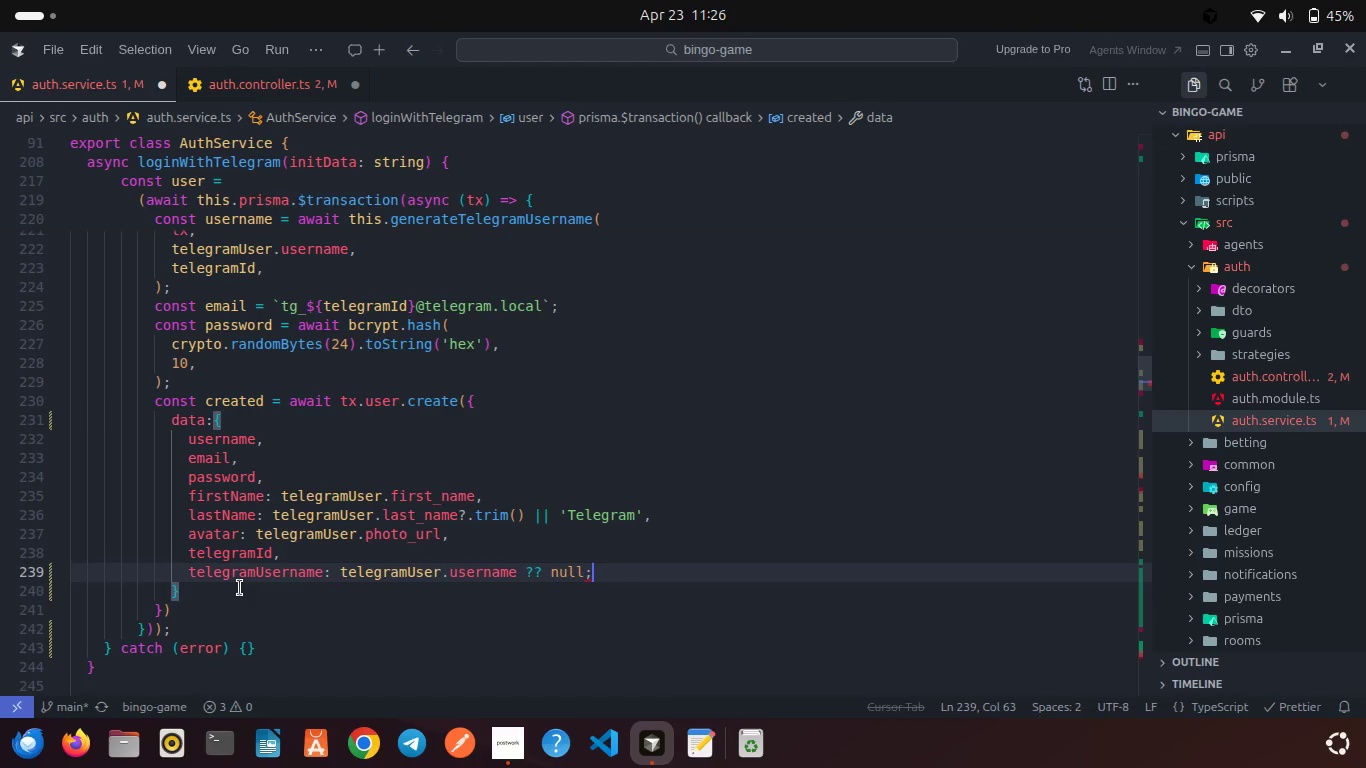 
key(Backspace)
 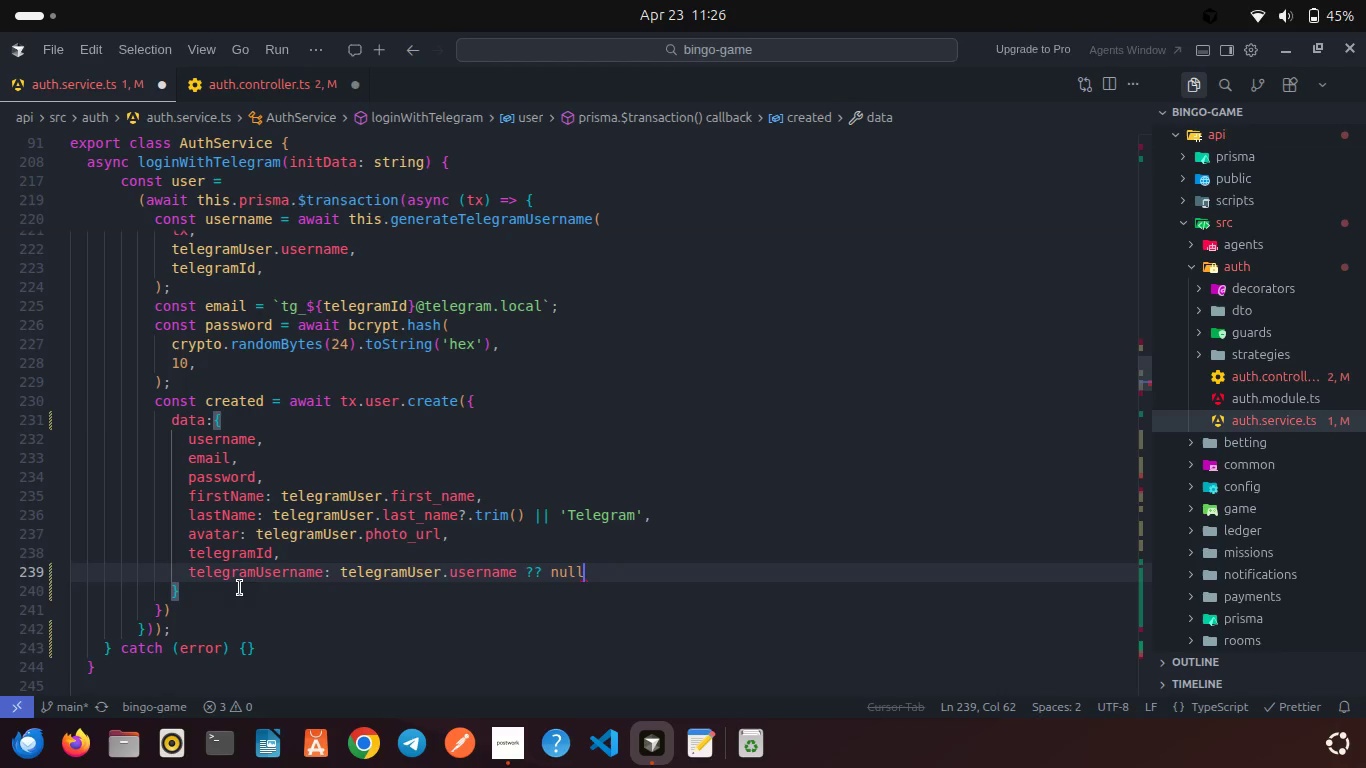 
key(Comma)
 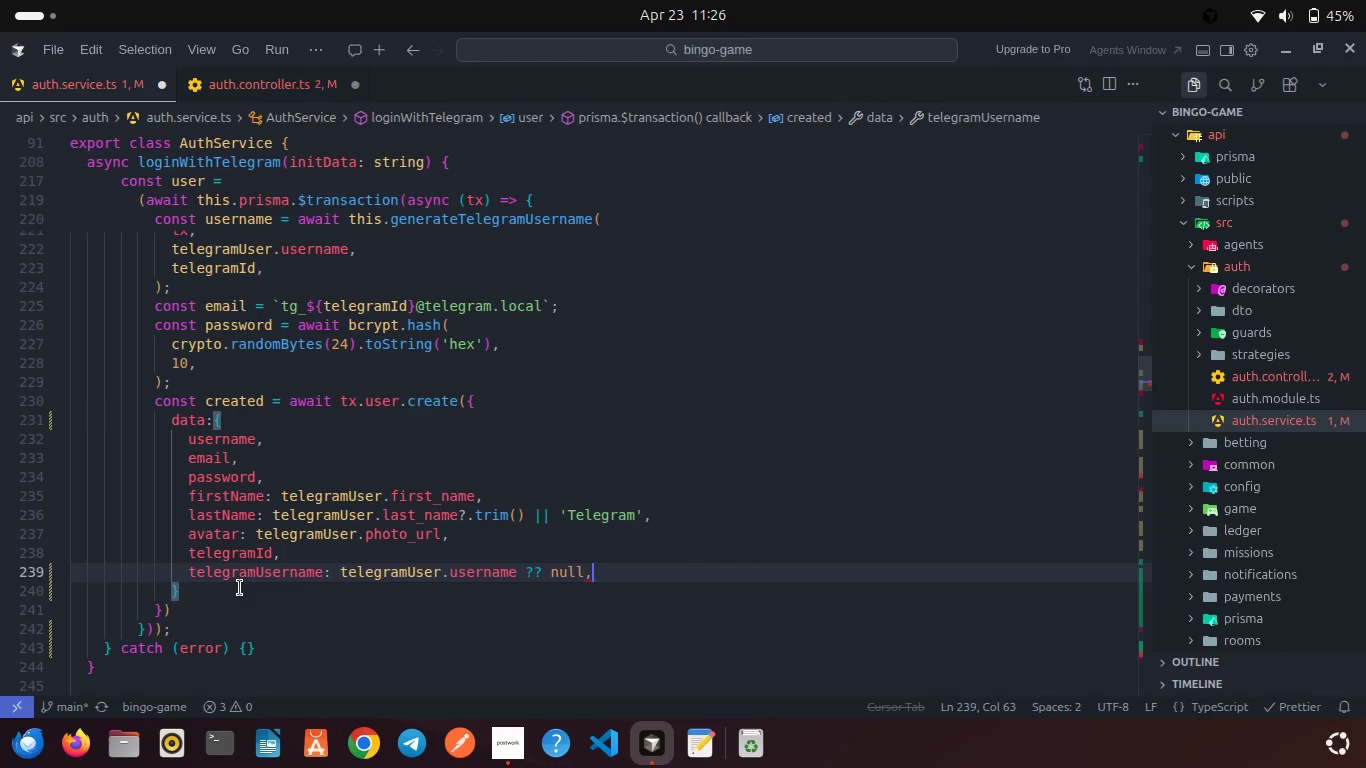 
key(Enter)
 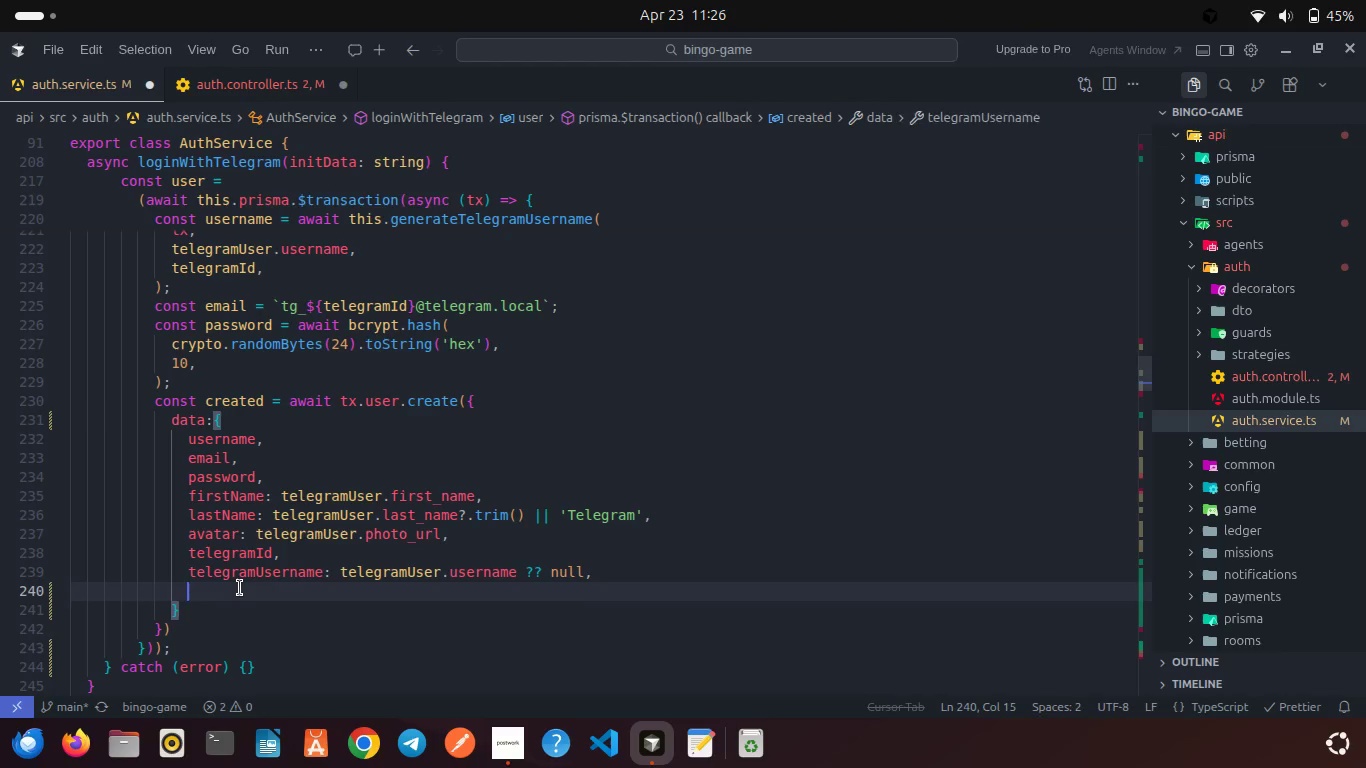 
type(telegrm)
 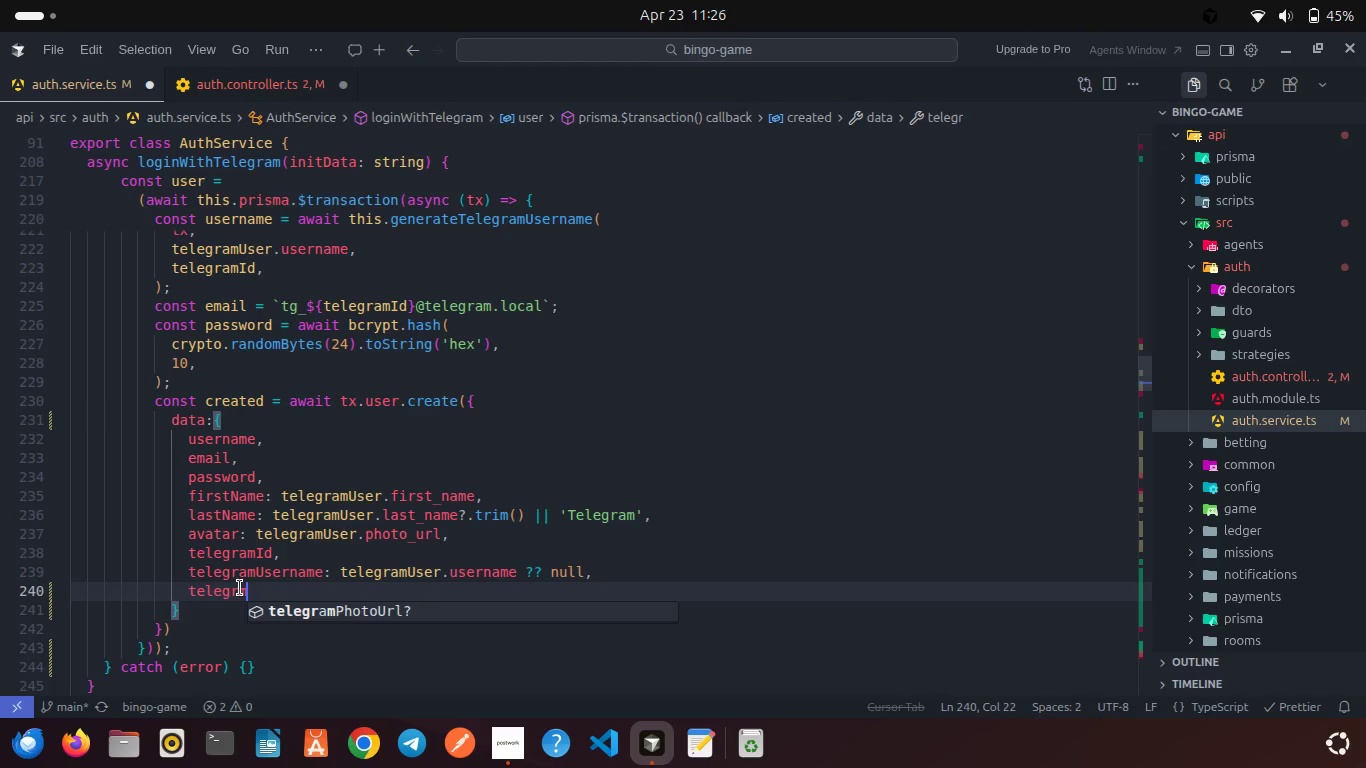 
key(Enter)
 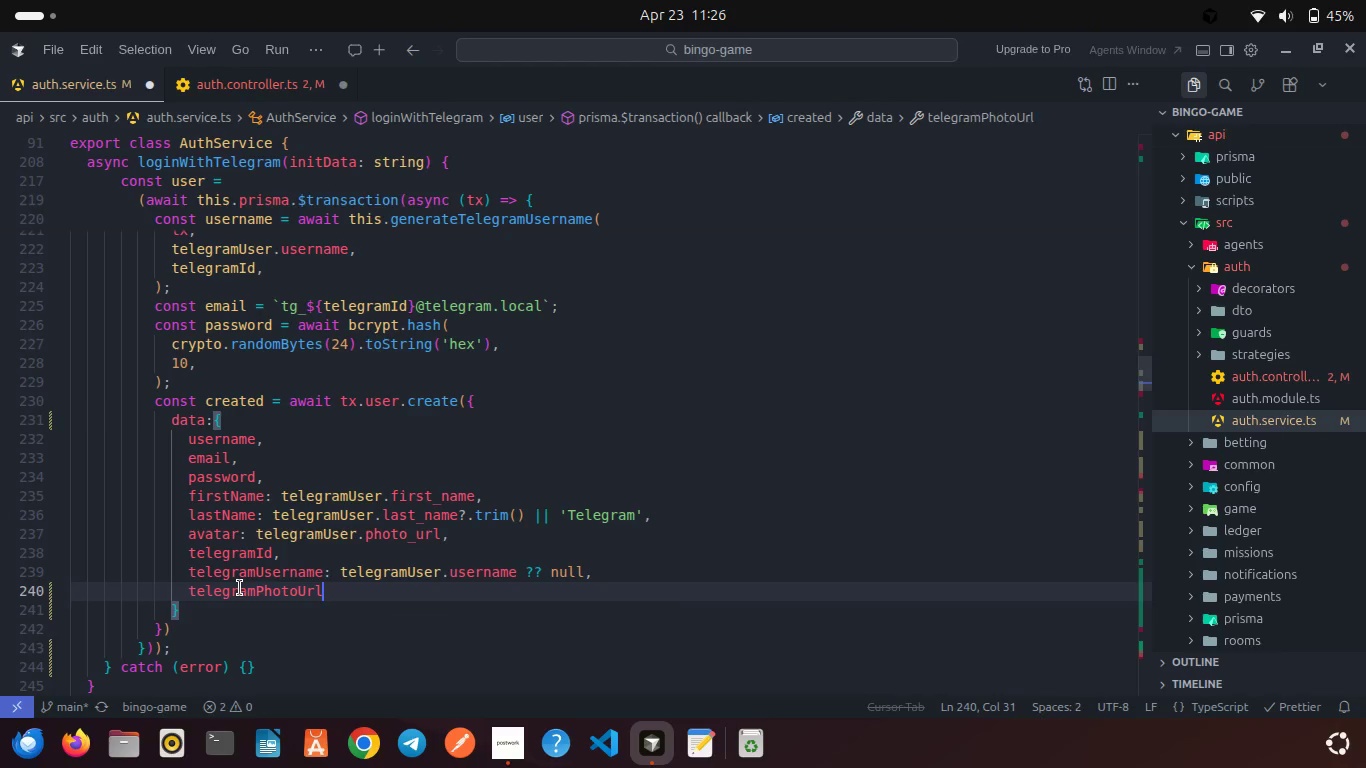 
type(: tele)
 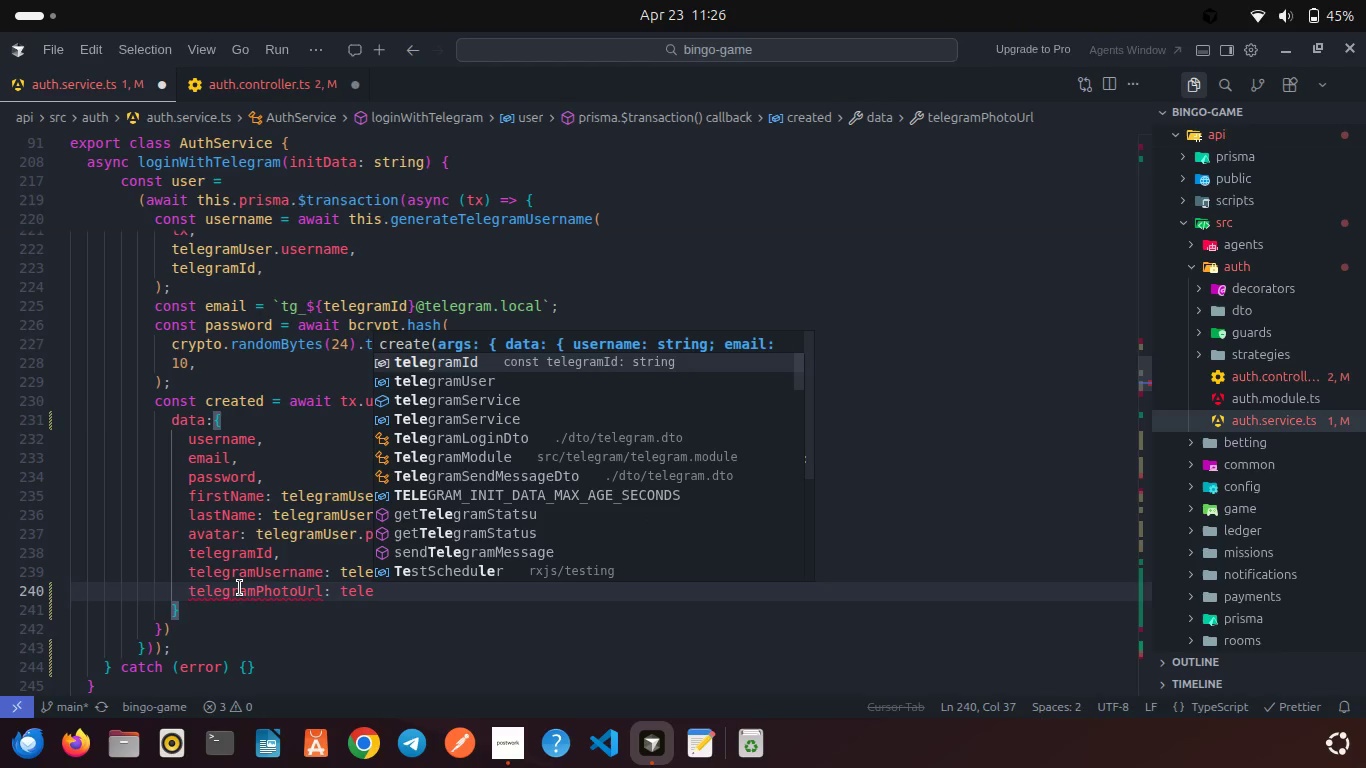 
key(Enter)
 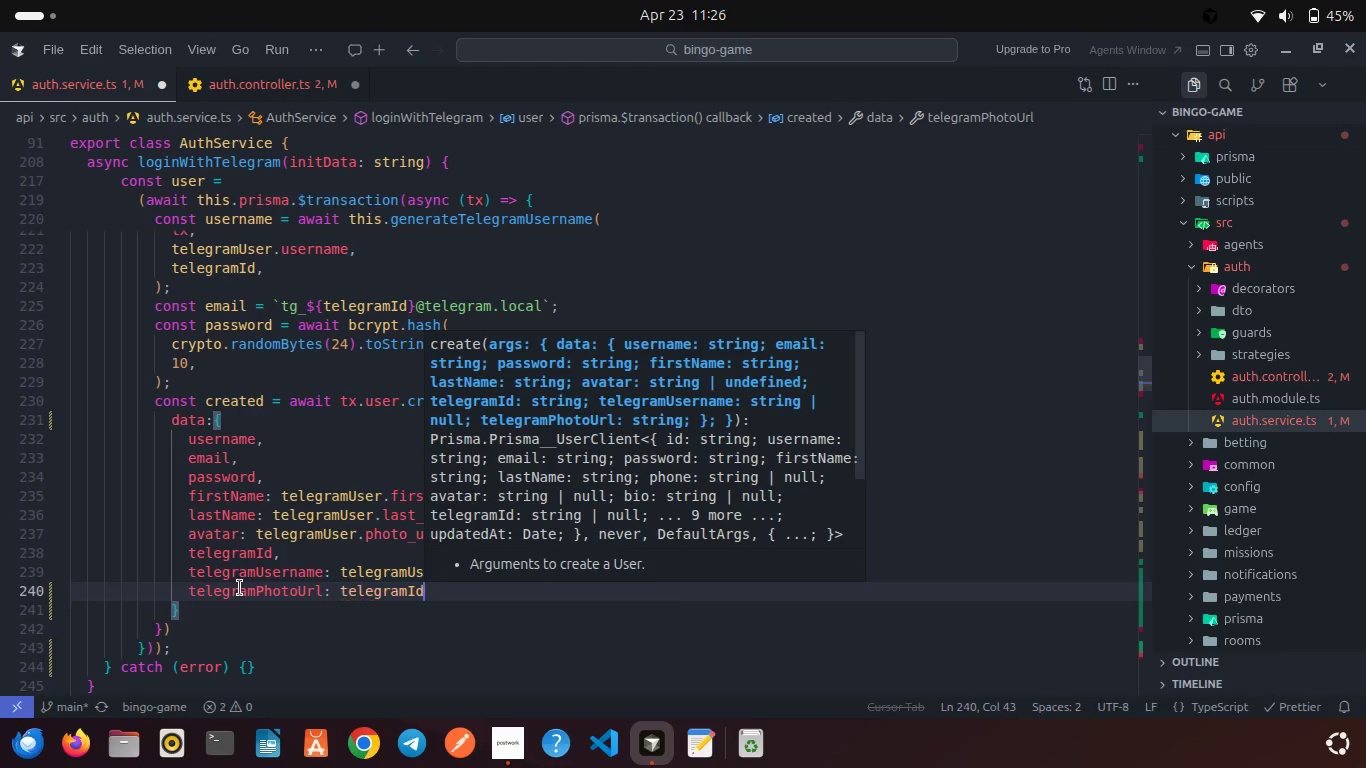 
key(Backspace)
 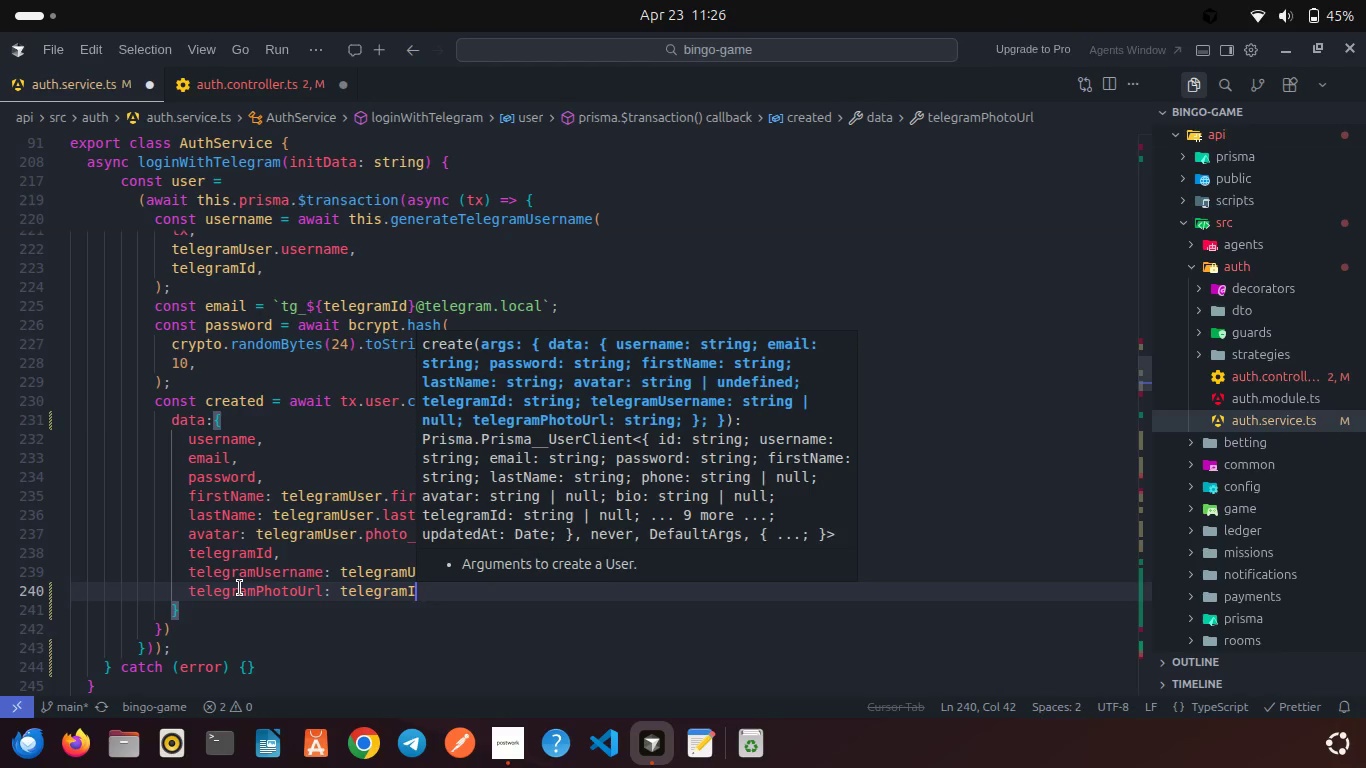 
key(Backspace)
 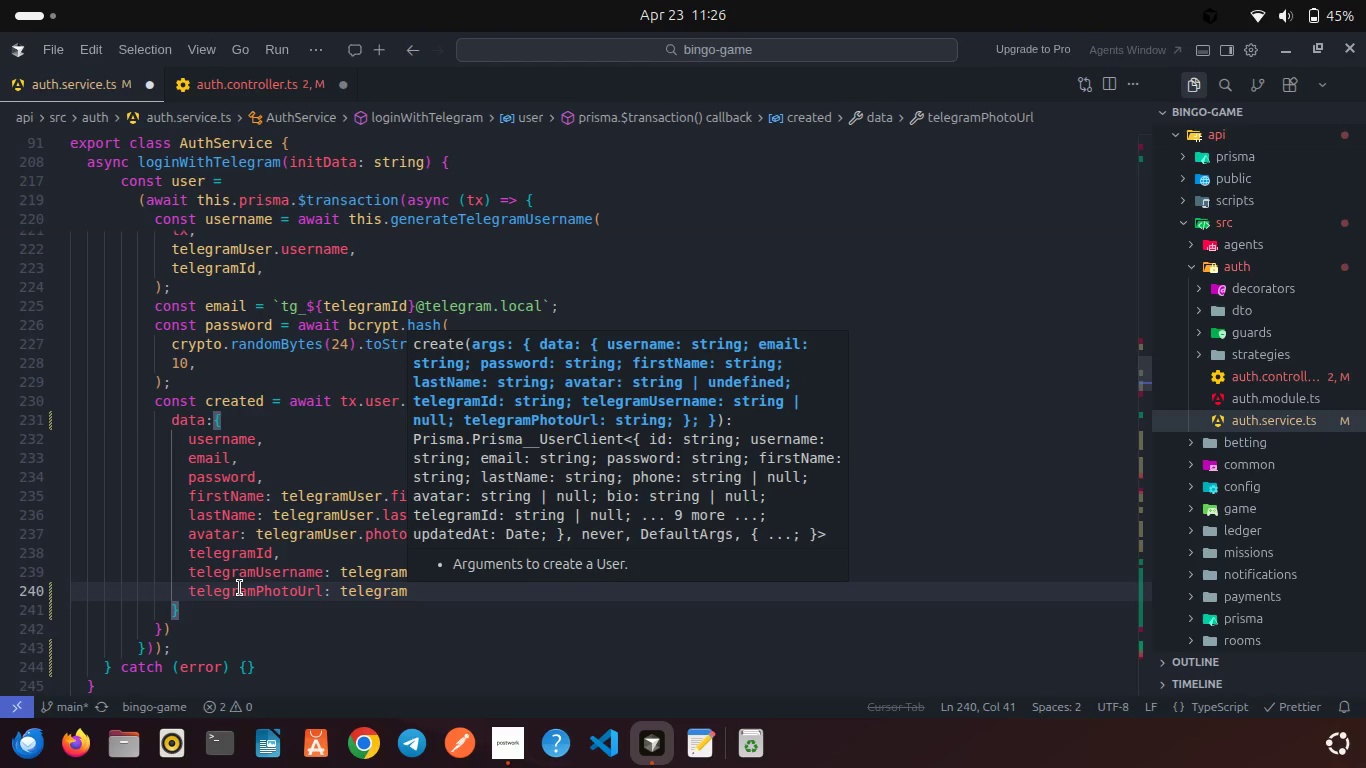 
key(Shift+ShiftLeft)
 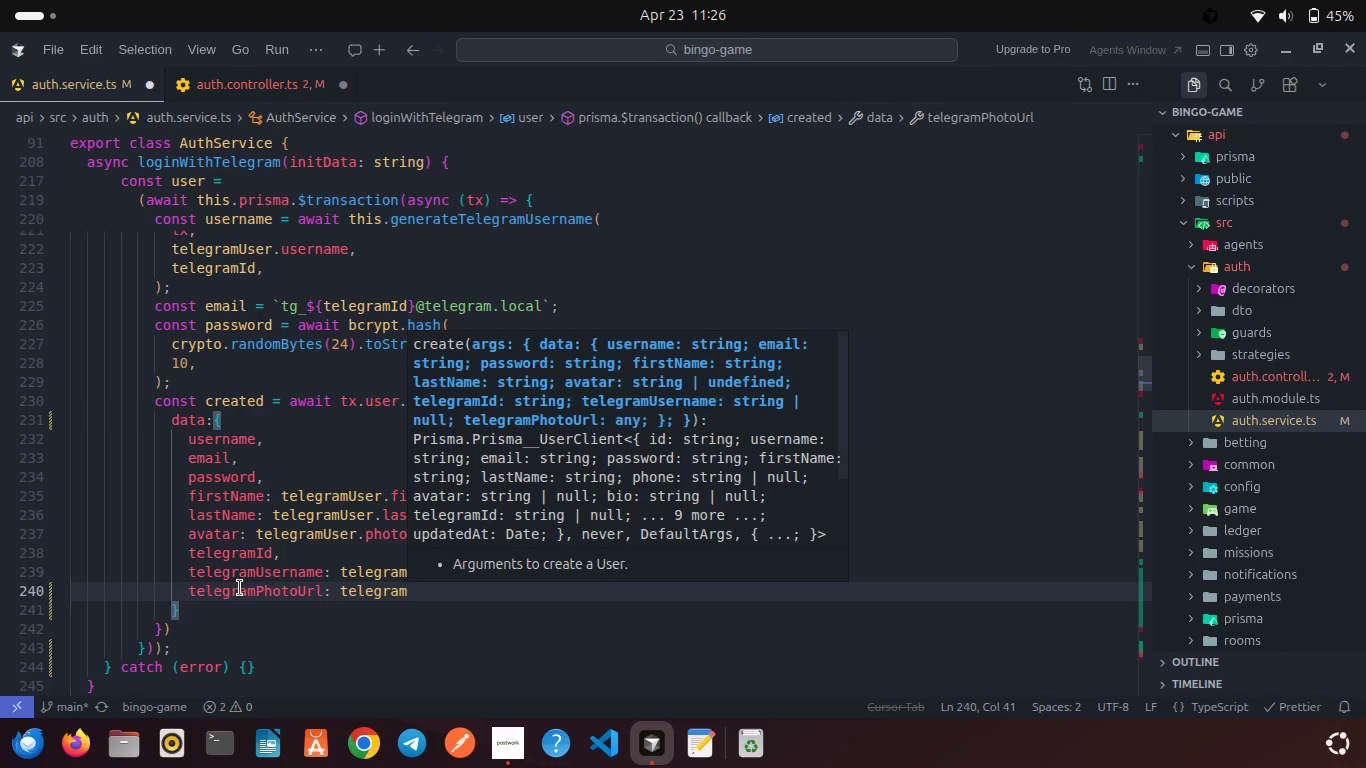 
key(Shift+U)
 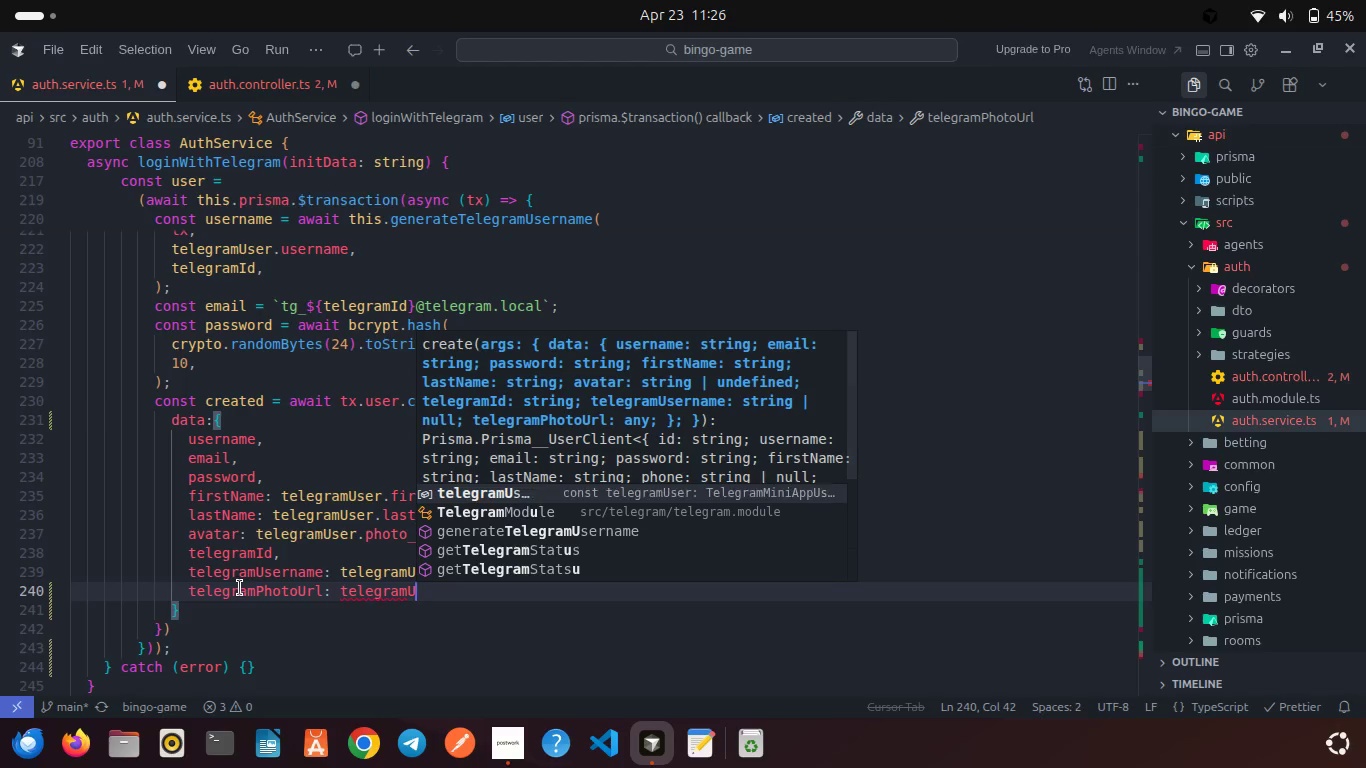 
key(Enter)
 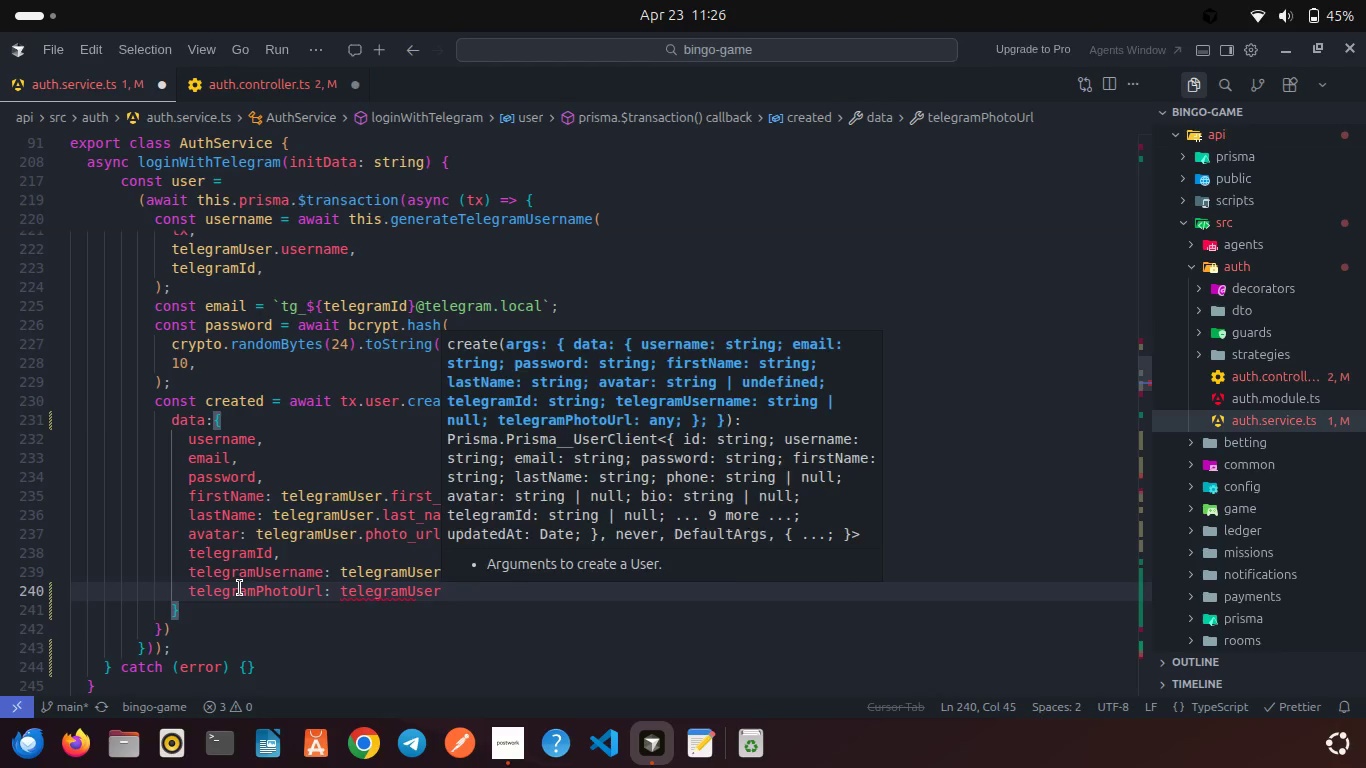 
type(.ph)
 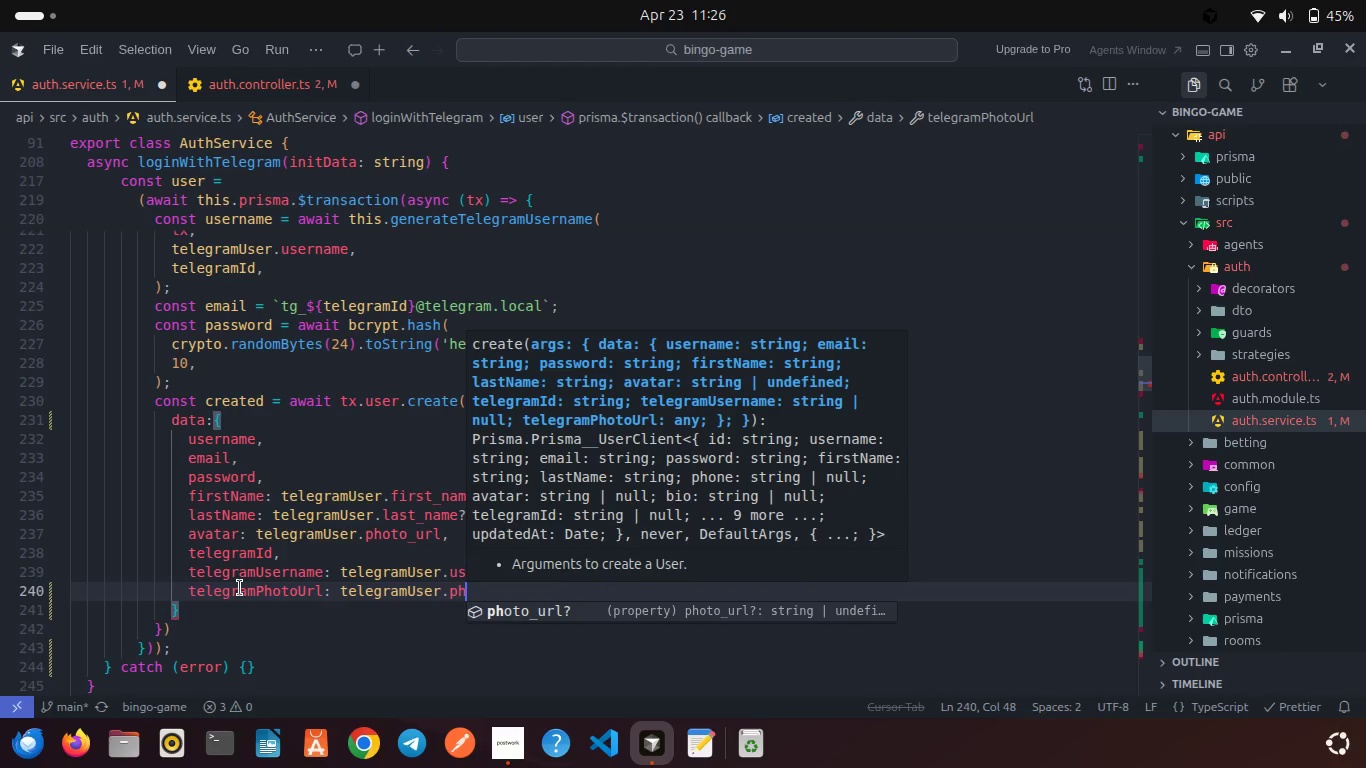 
key(Enter)
 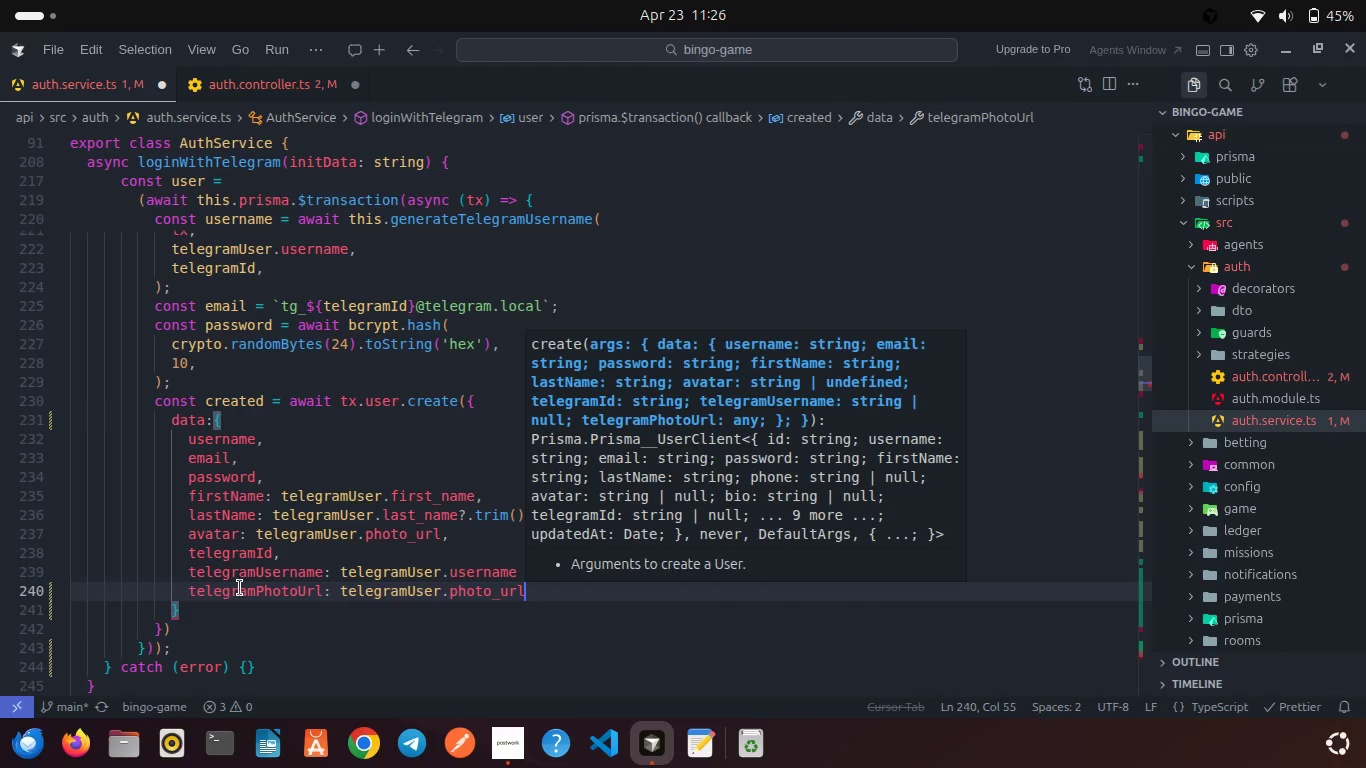 
type( ?? null,)
 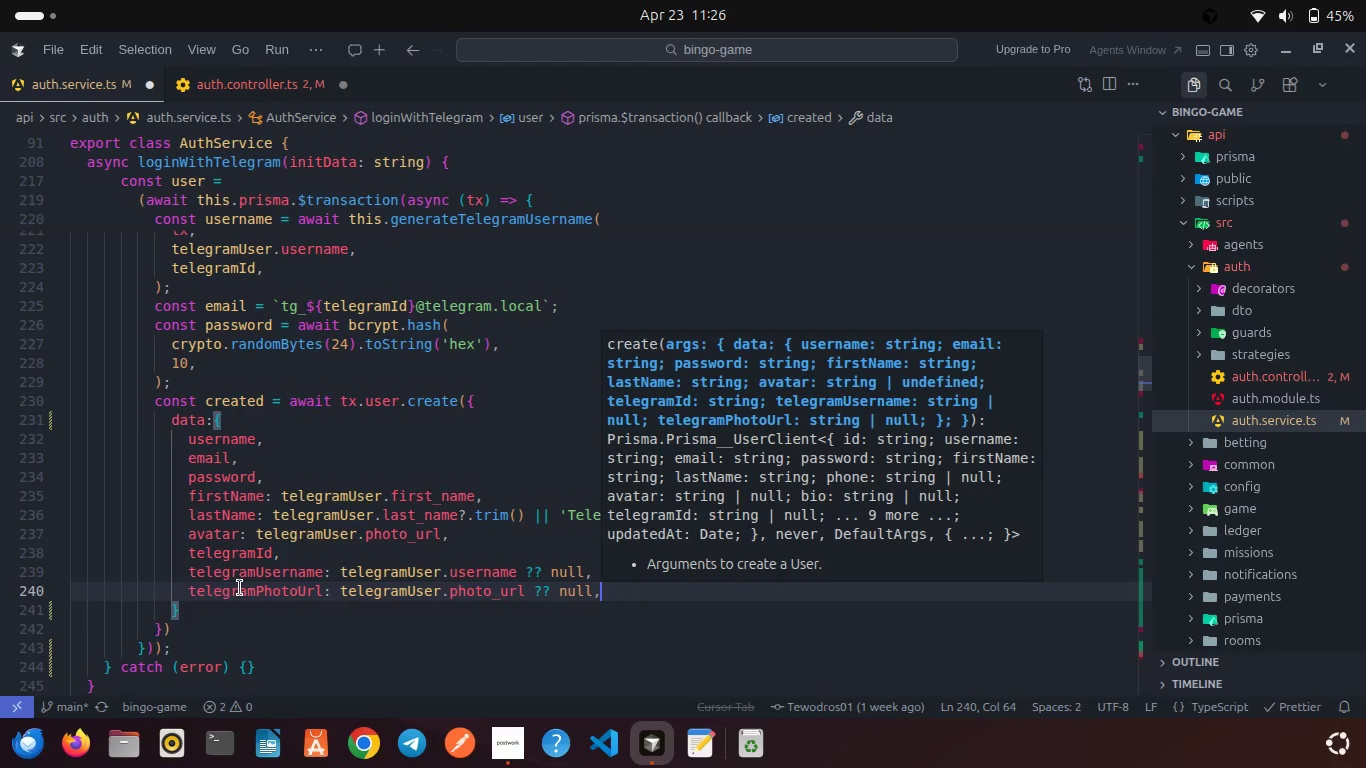 
key(Enter)
 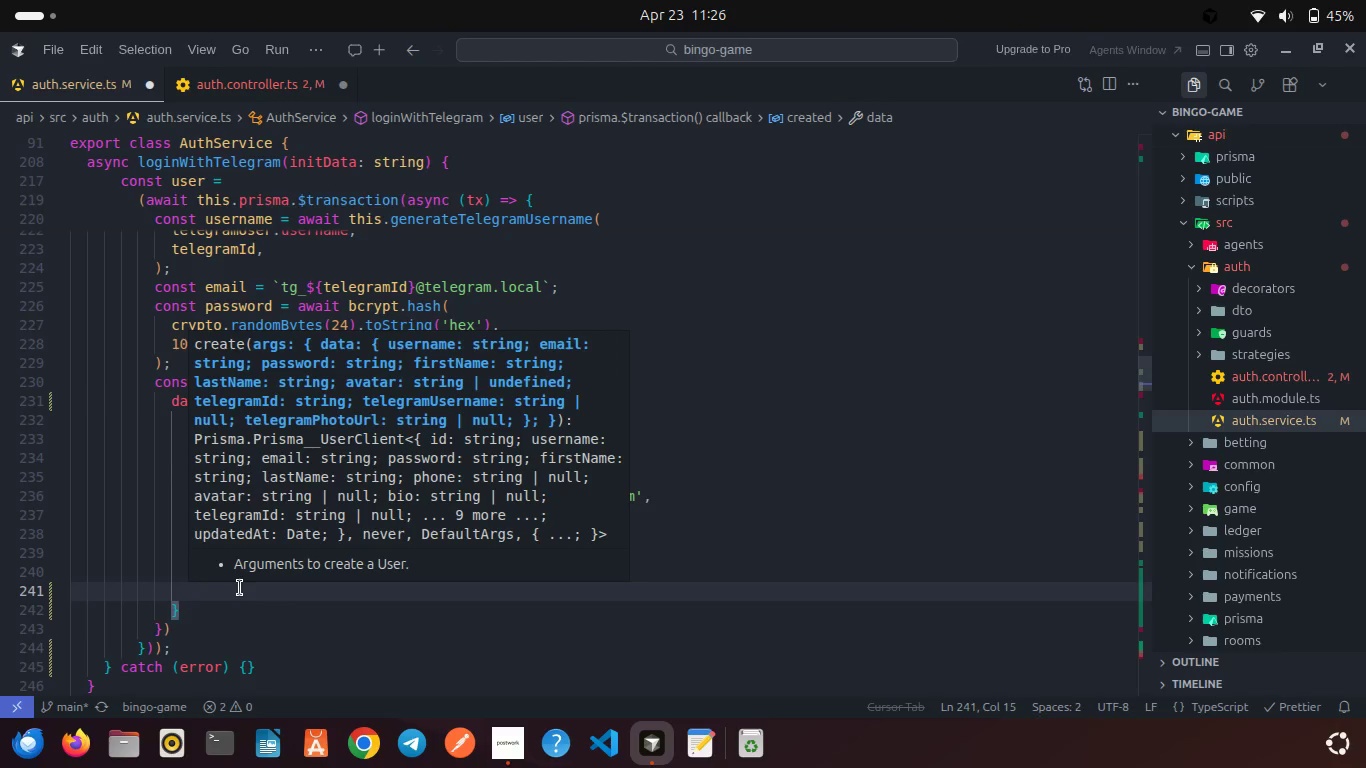 
type(isV)
 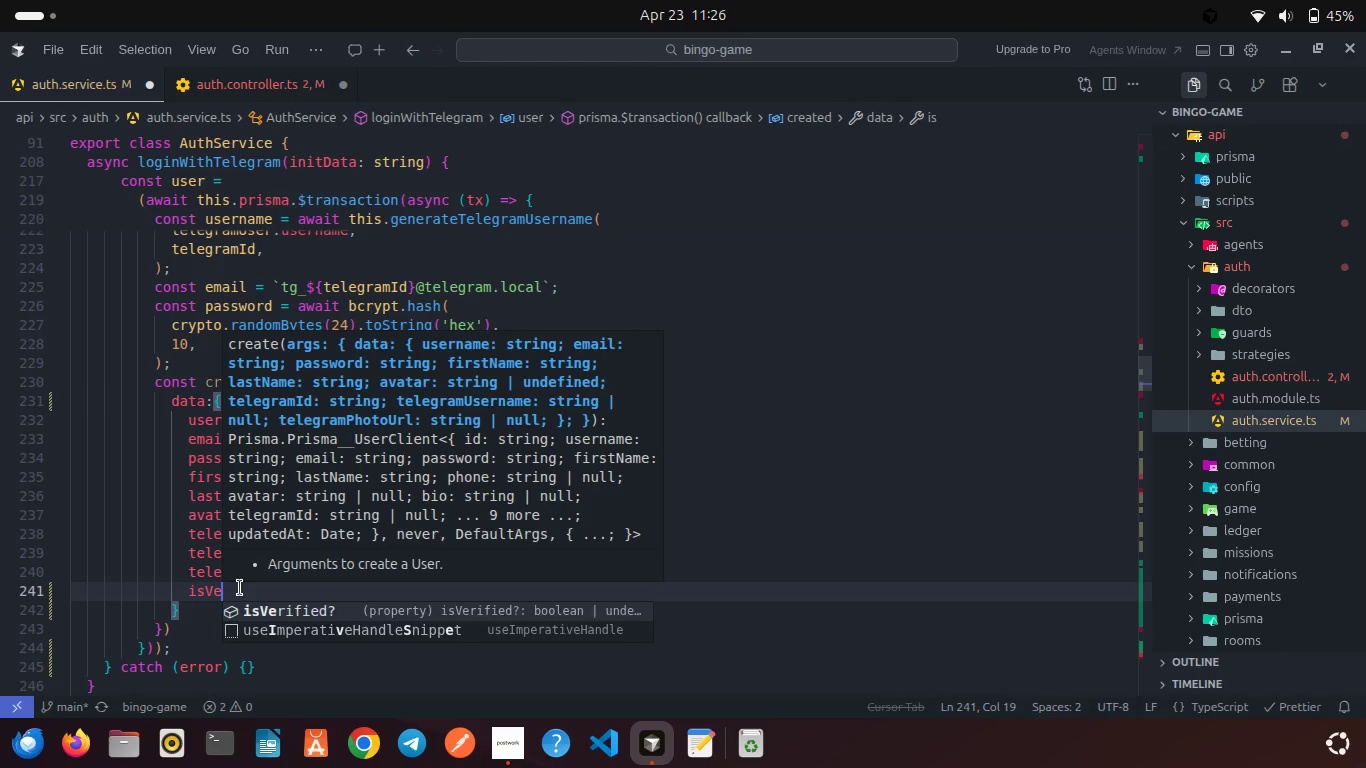 
 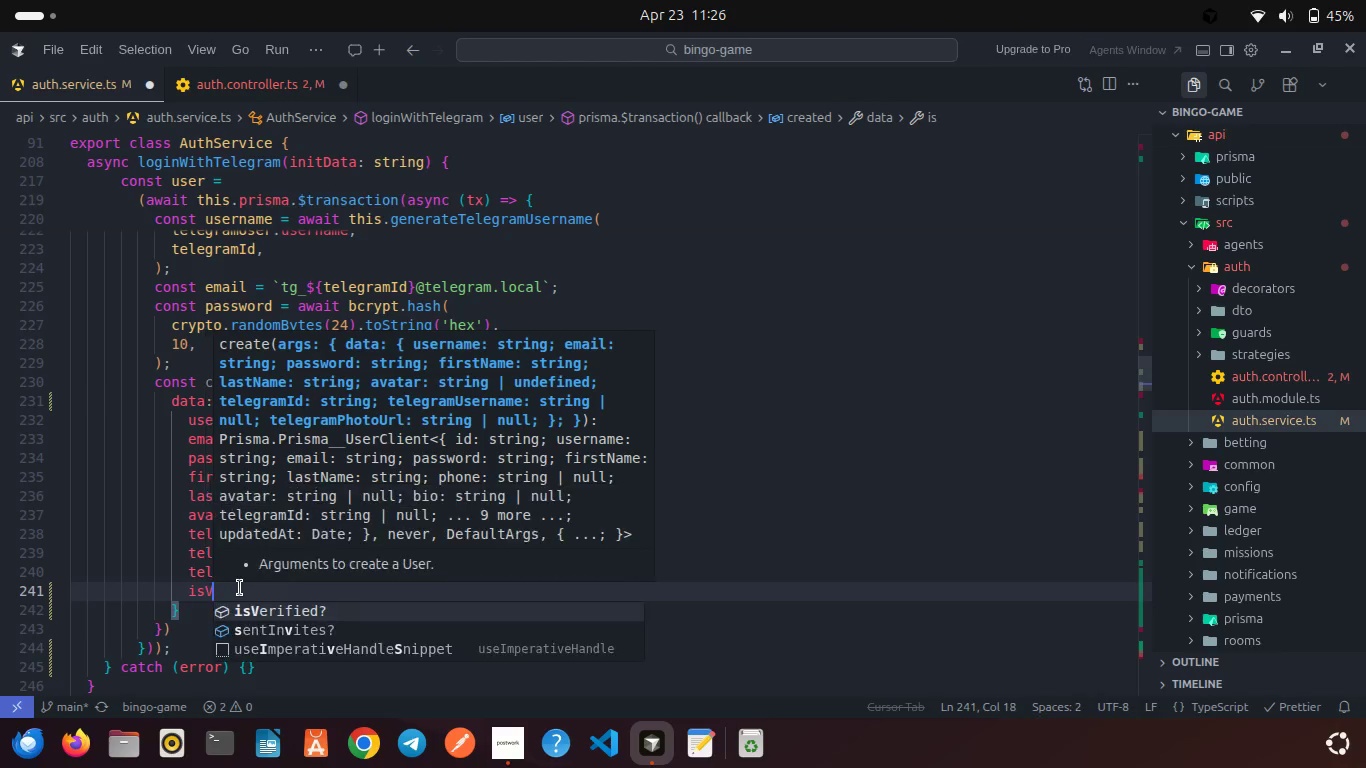 
left_click([240, 588])
 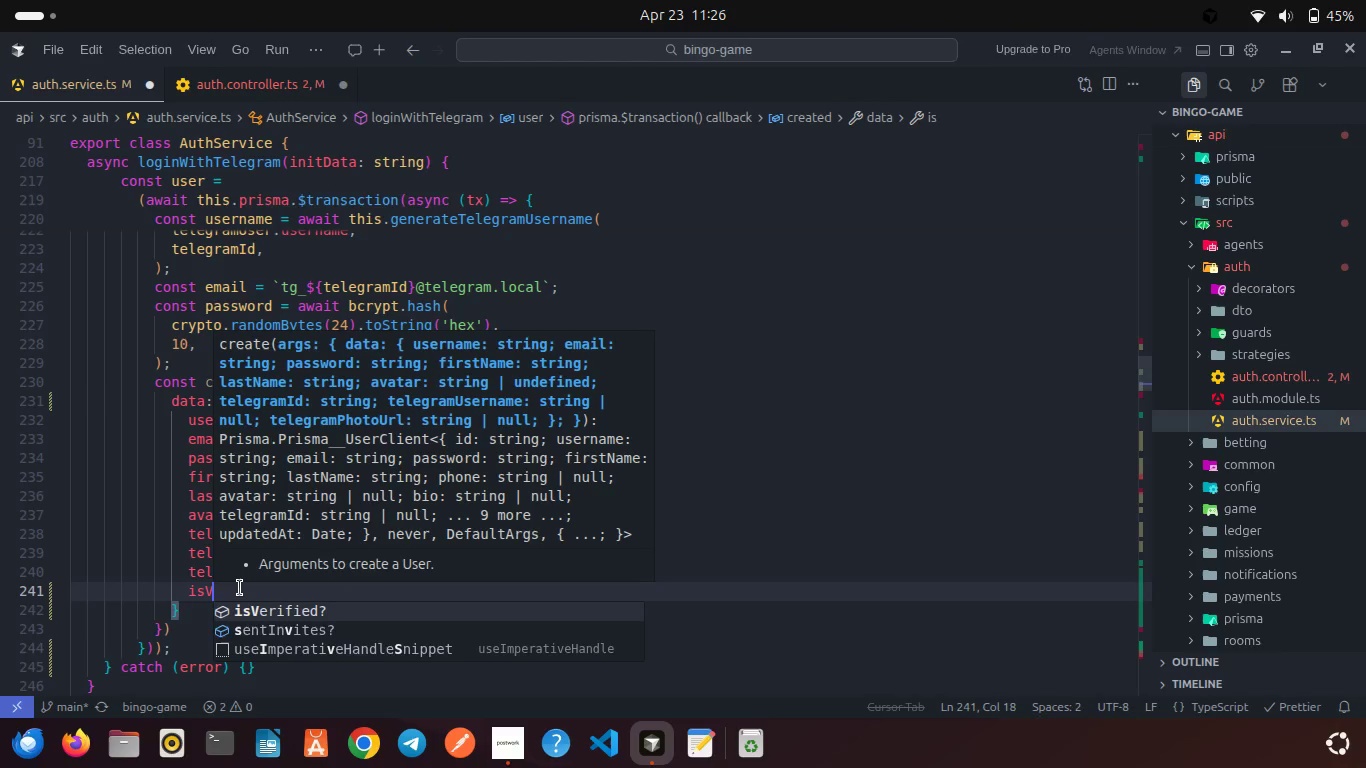 
key(E)
 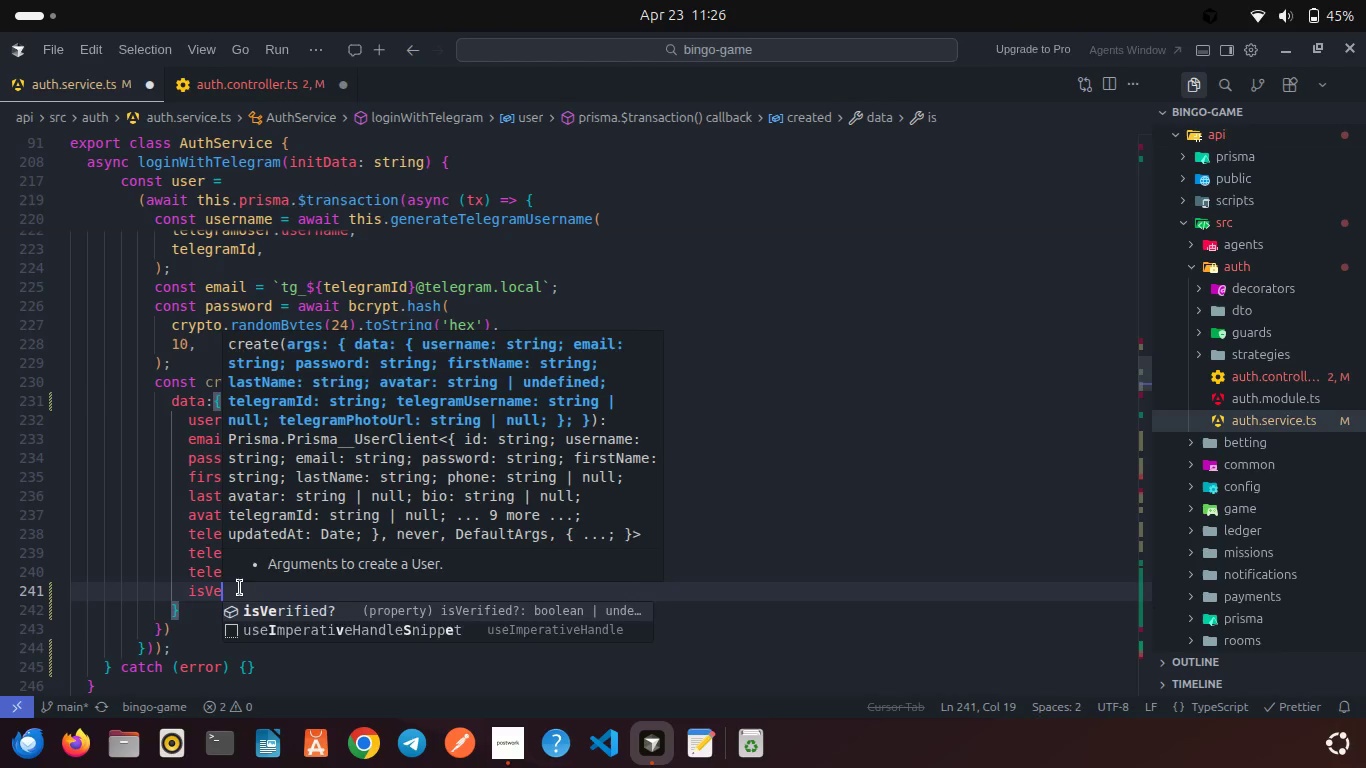 
key(Enter)
 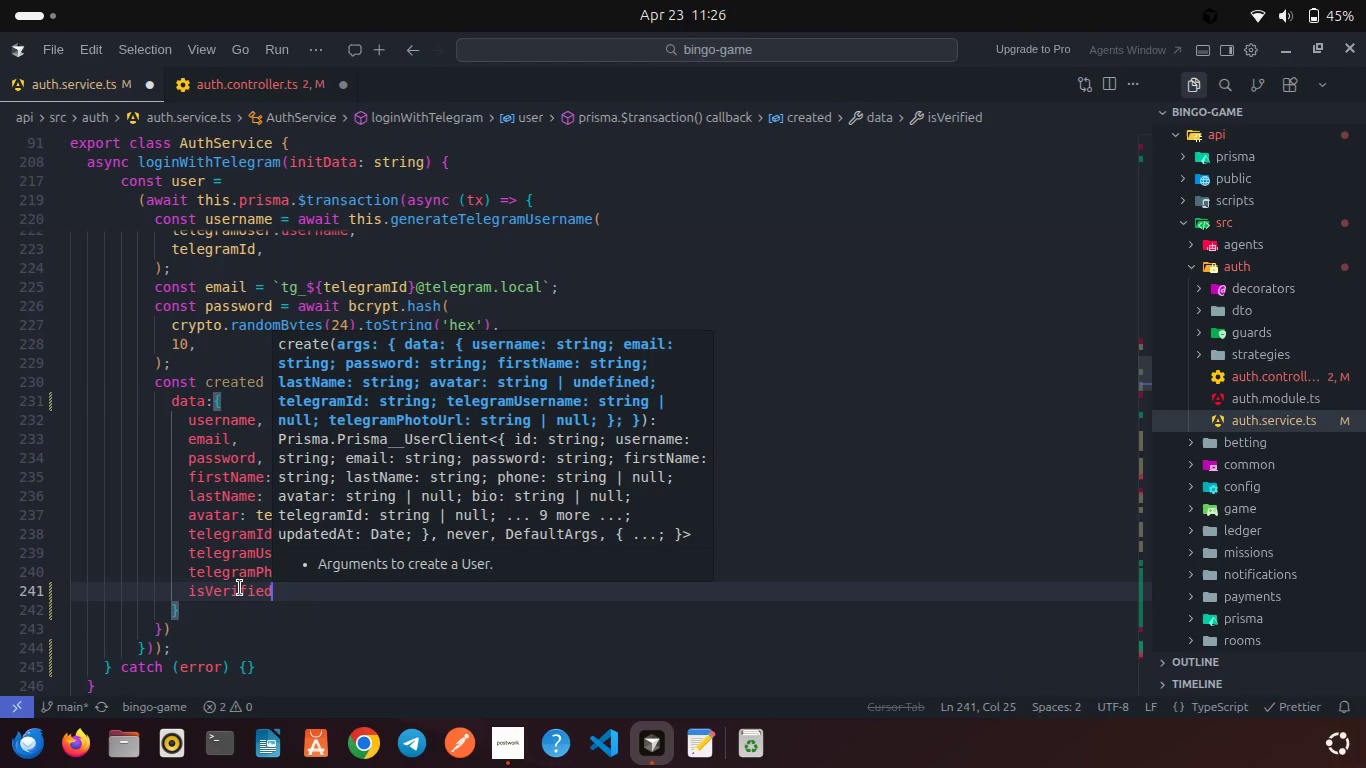 
type(: true,)
 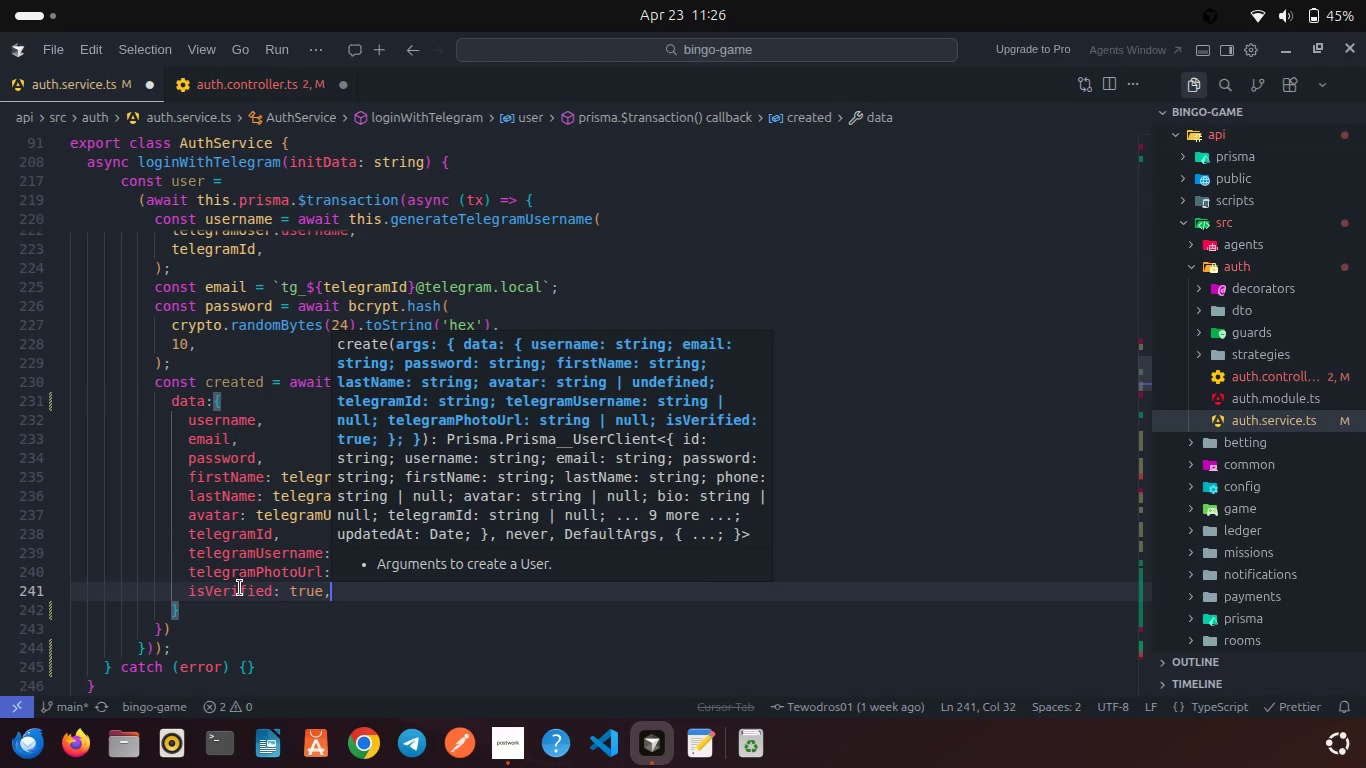 
left_click([210, 604])
 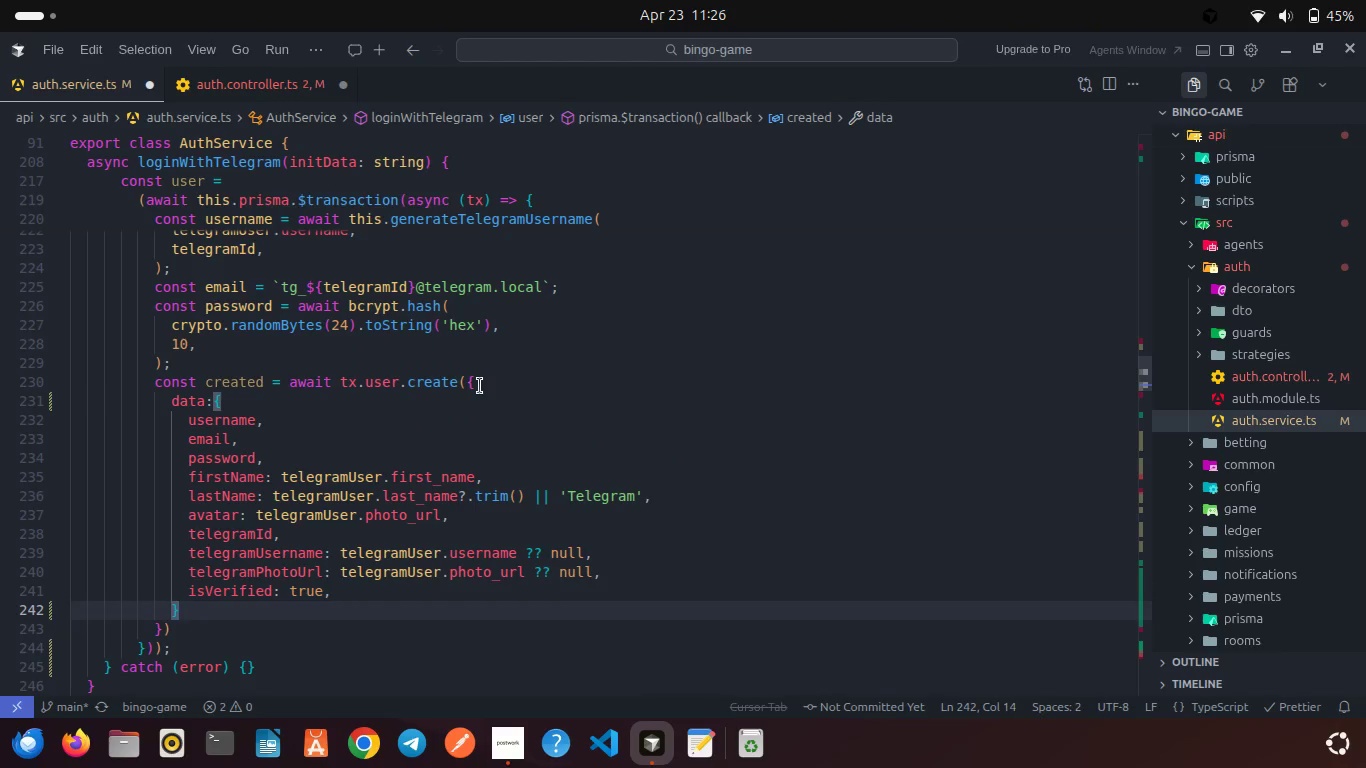 
left_click([480, 386])
 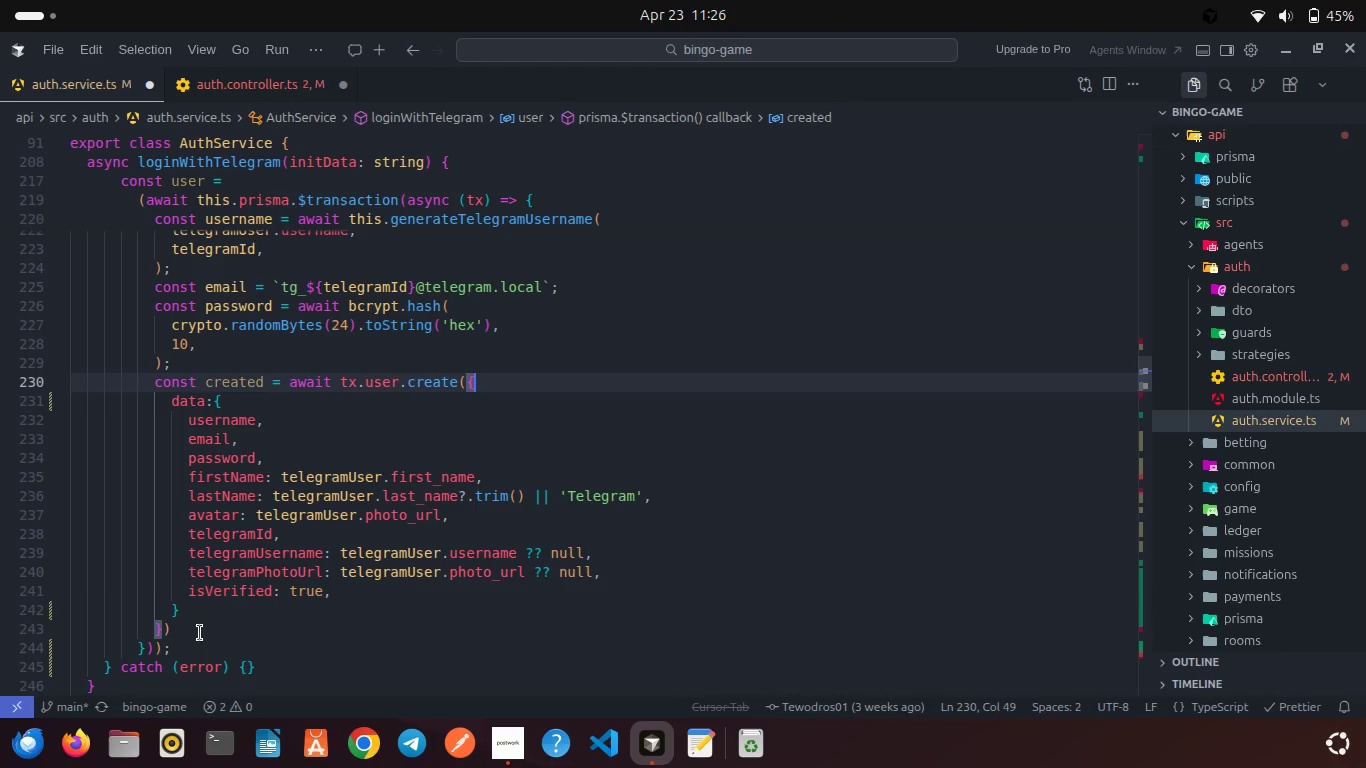 
left_click([197, 621])
 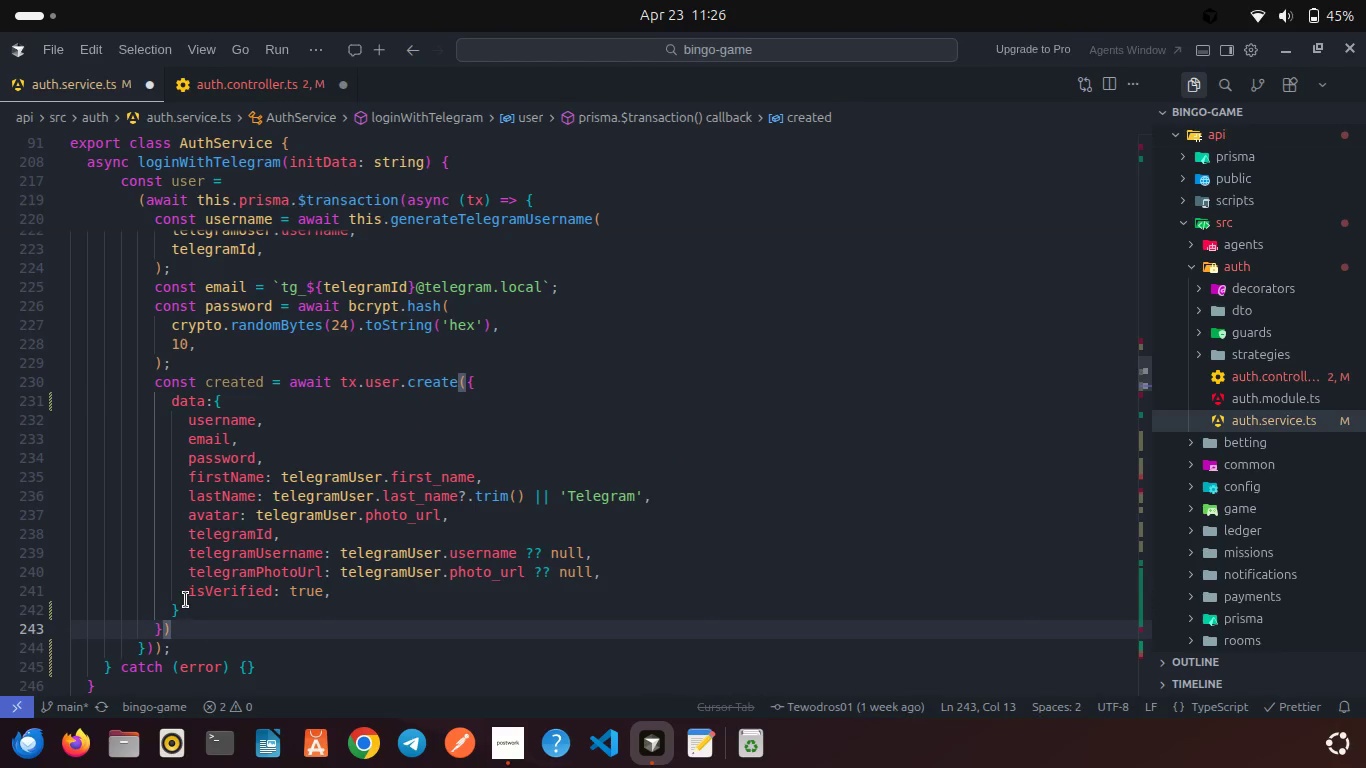 
left_click([186, 600])
 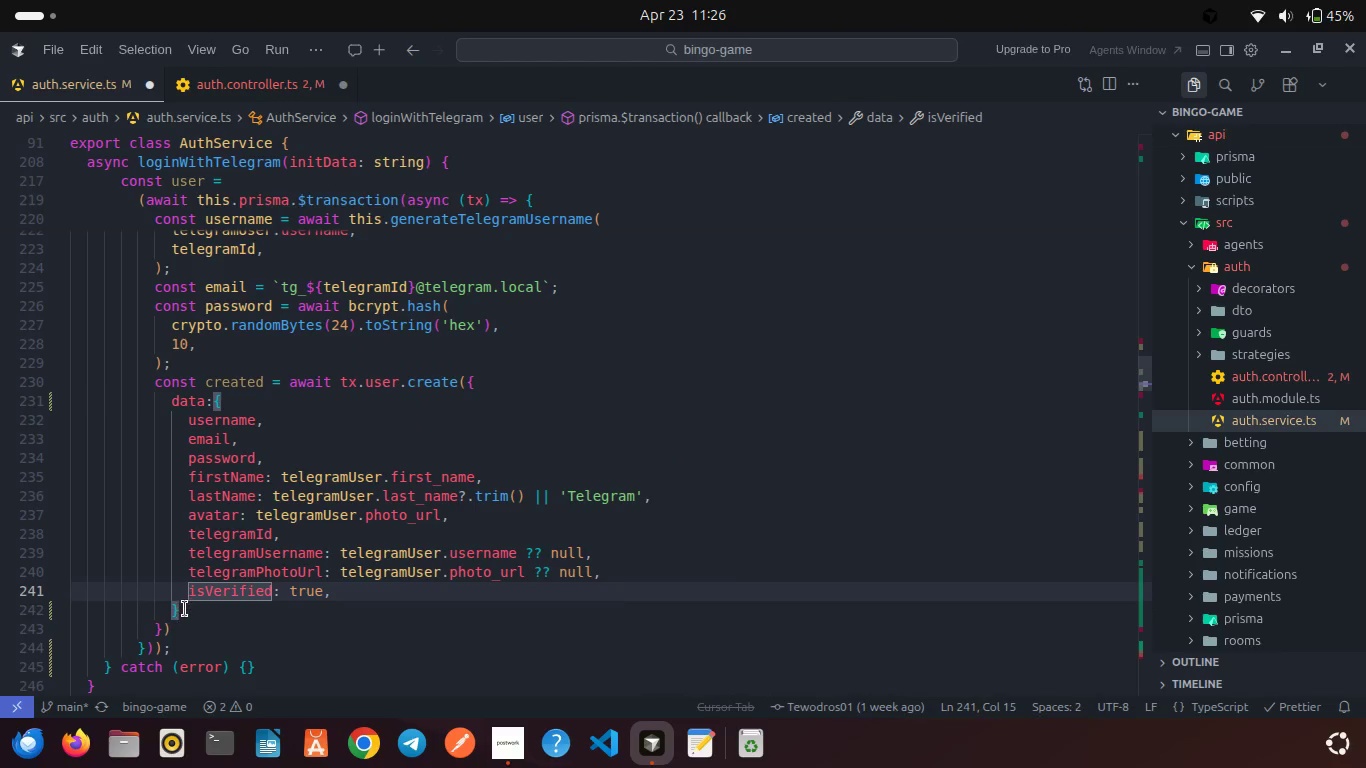 
left_click([185, 609])
 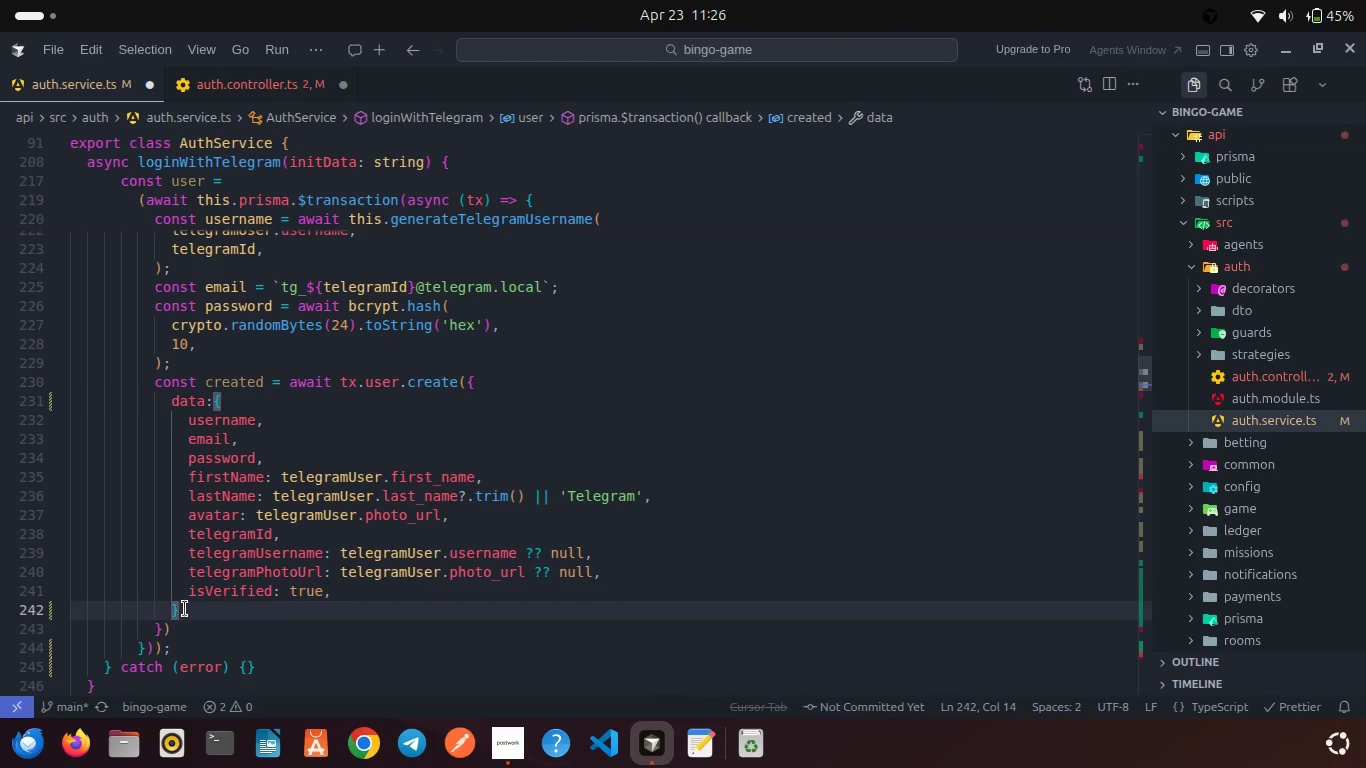 
key(Comma)
 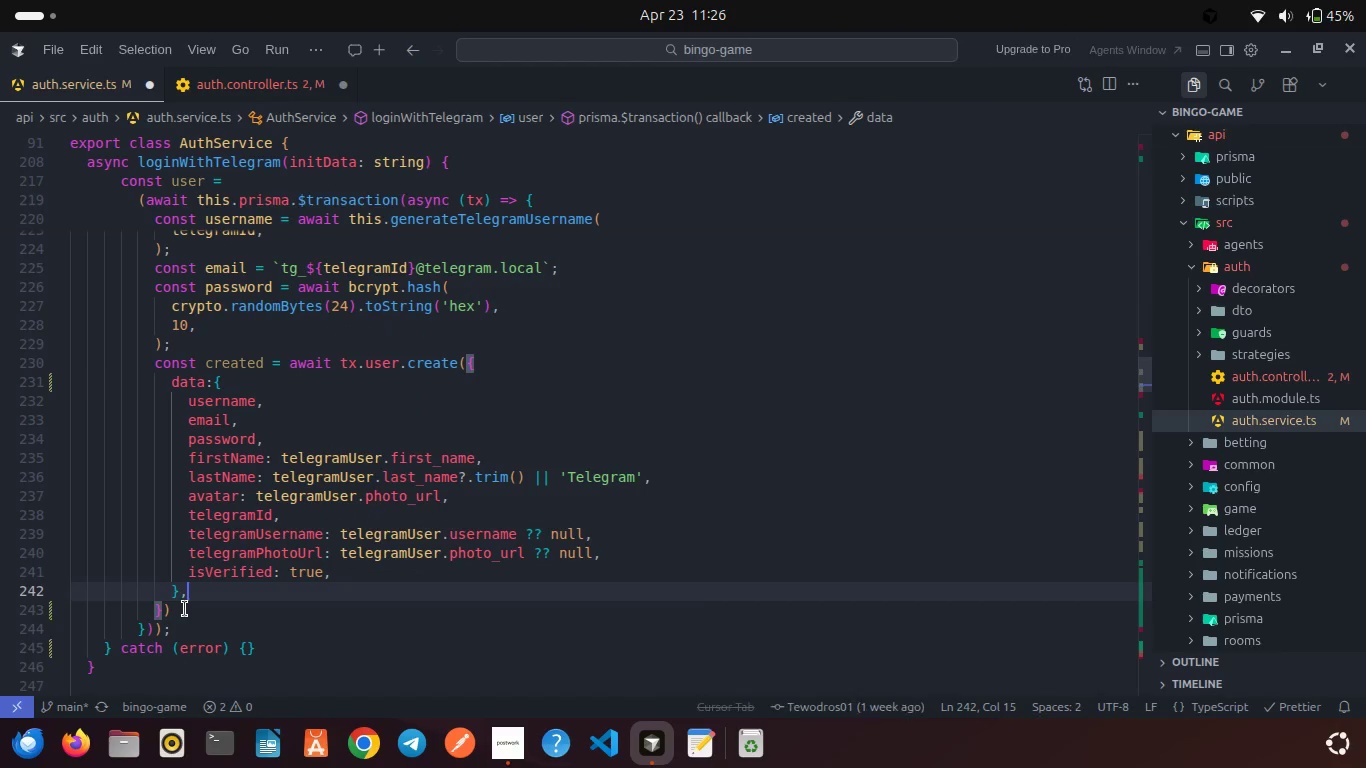 
key(Enter)
 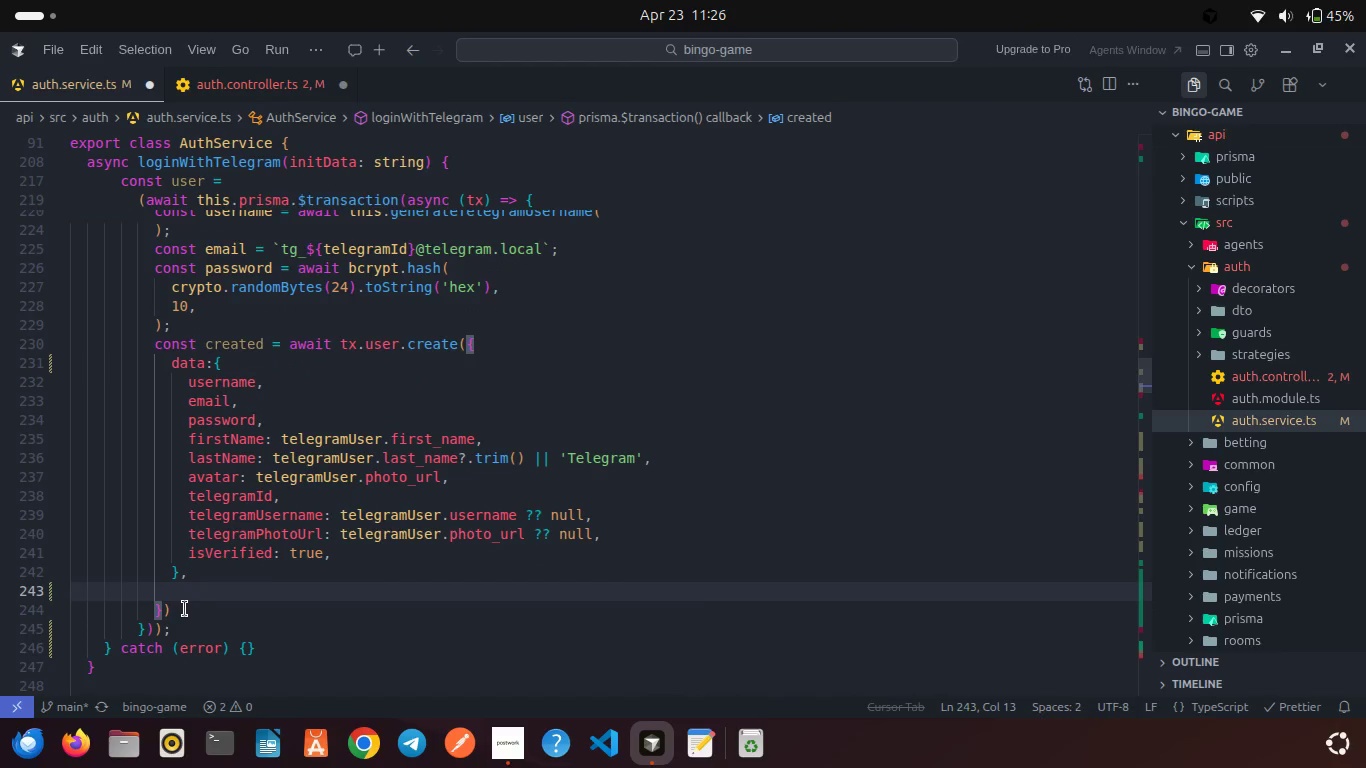 
type(sle)
 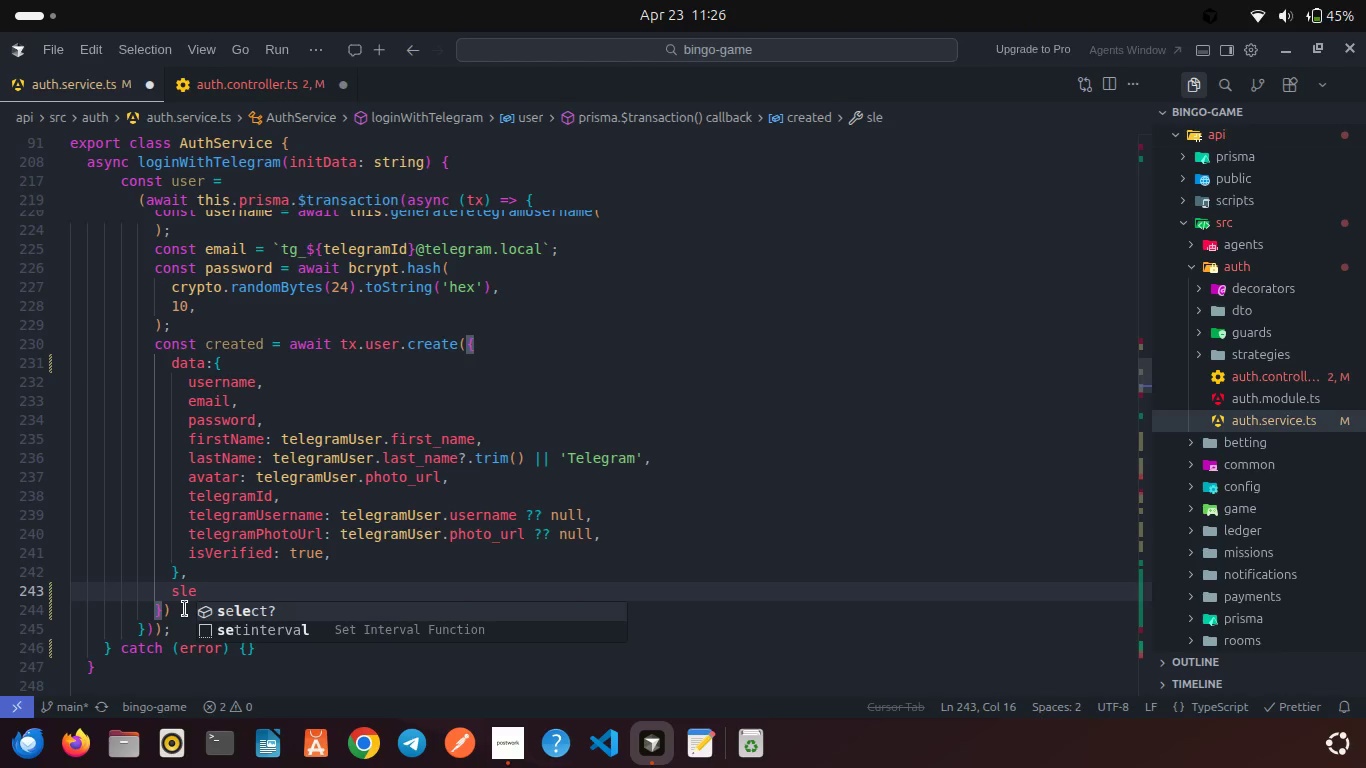 
key(Enter)
 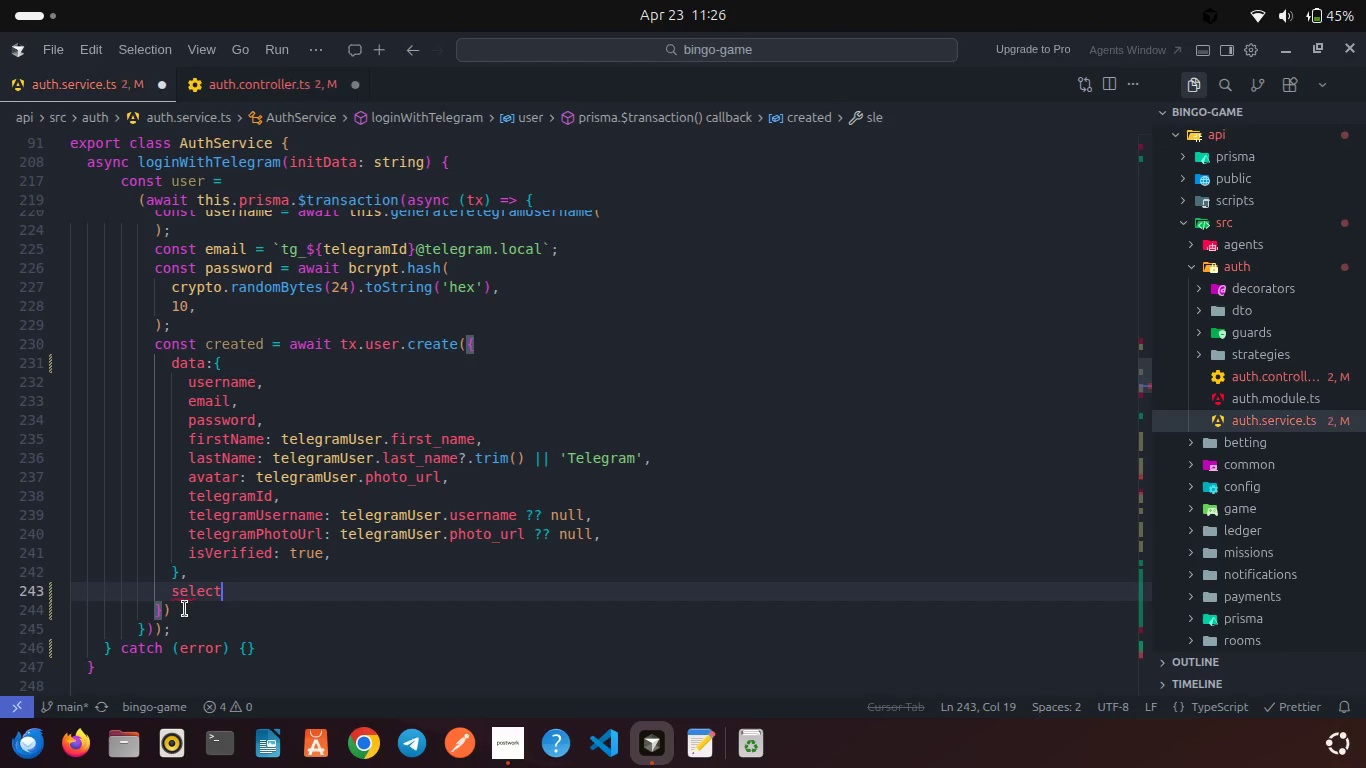 
key(Shift+Semicolon)
 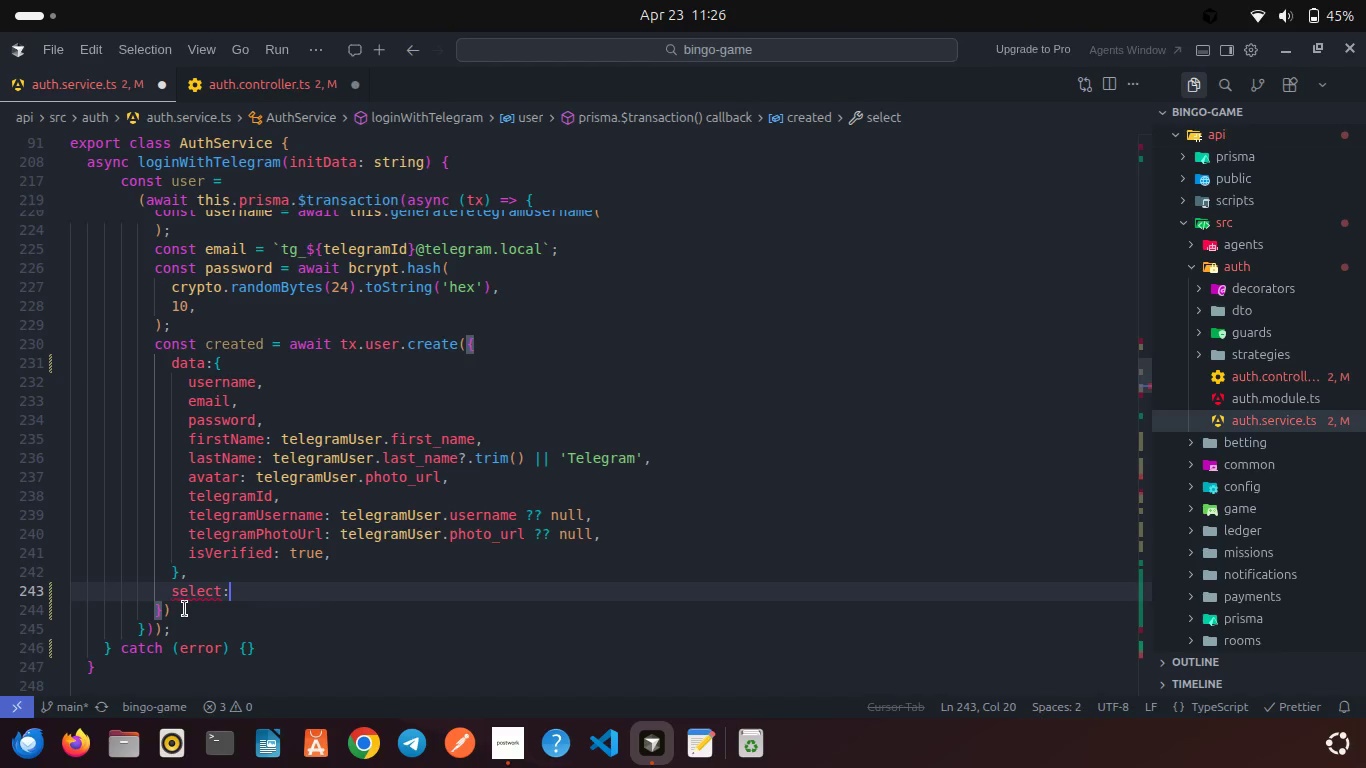 
key(Shift+ShiftRight)
 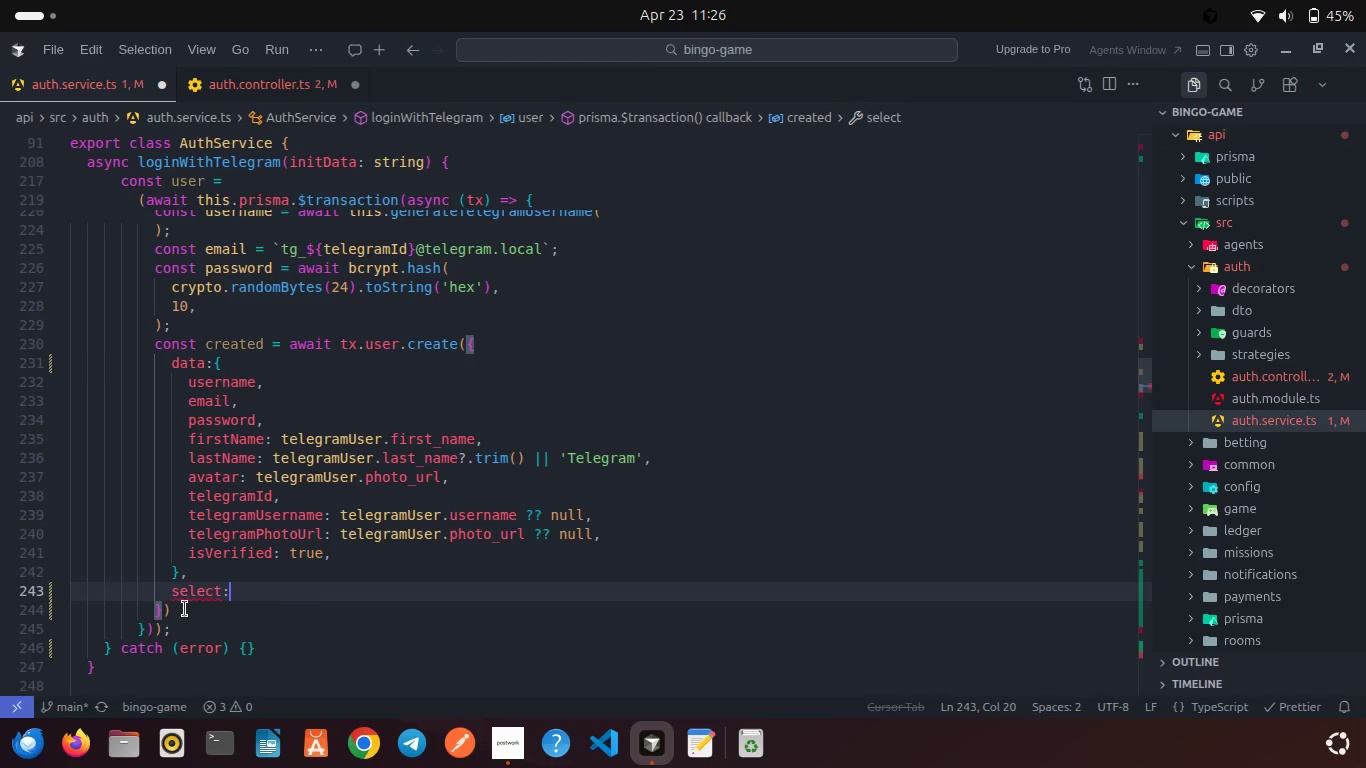 
key(Shift+BracketLeft)
 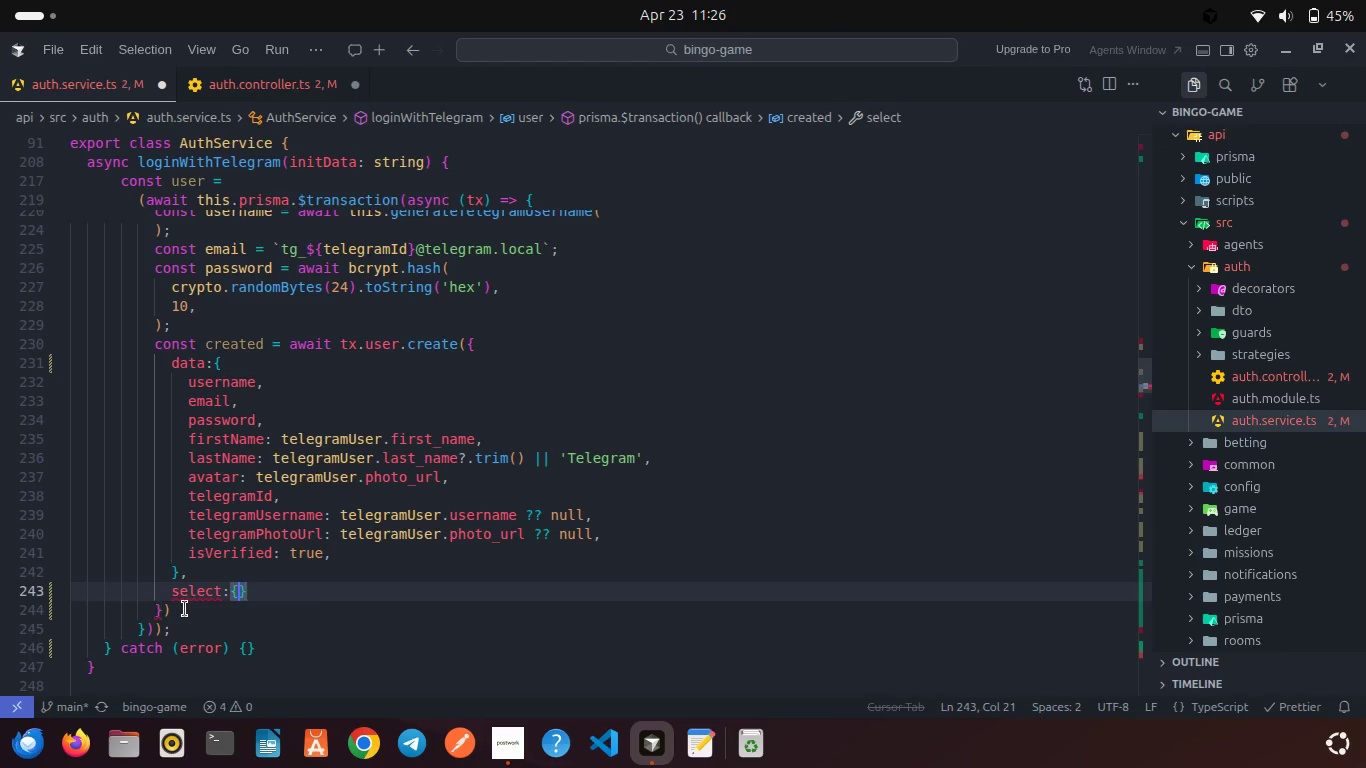 
key(Enter)
 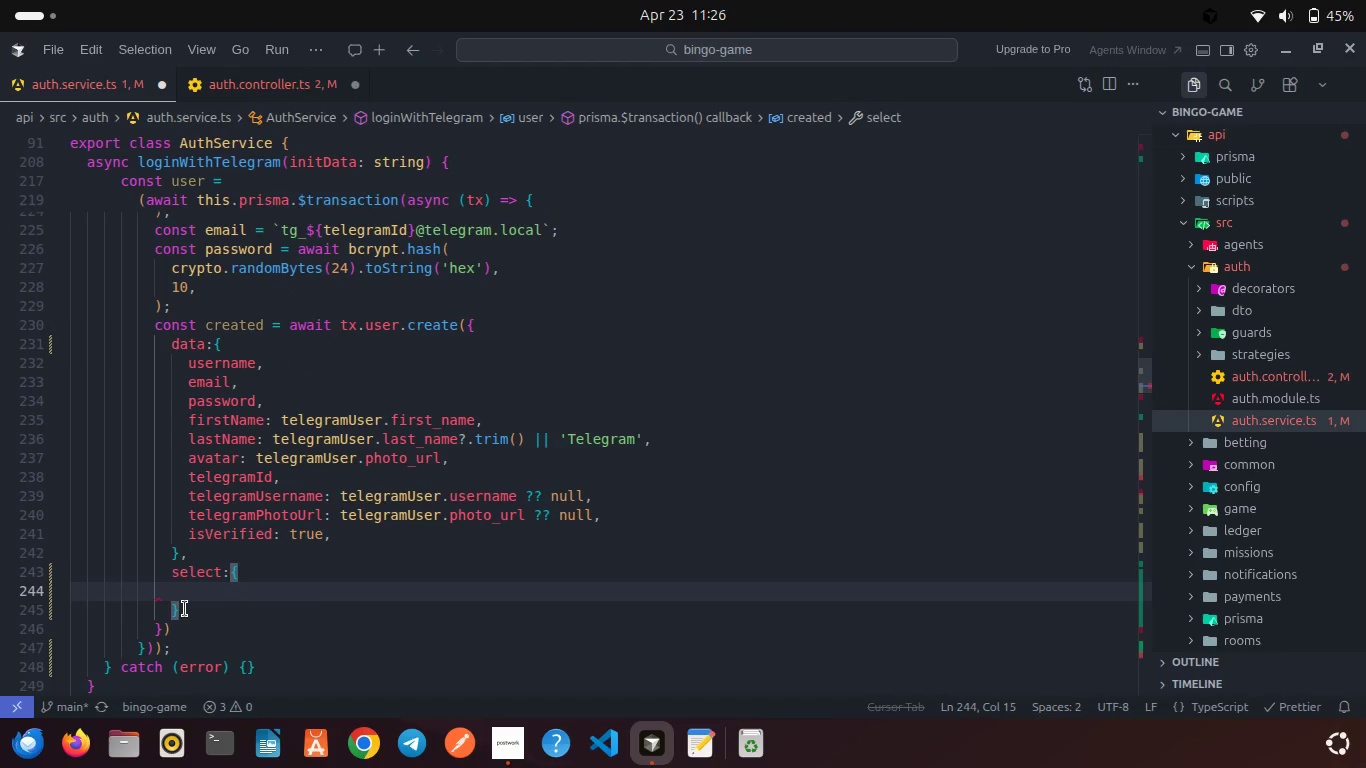 
key(ArrowDown)
 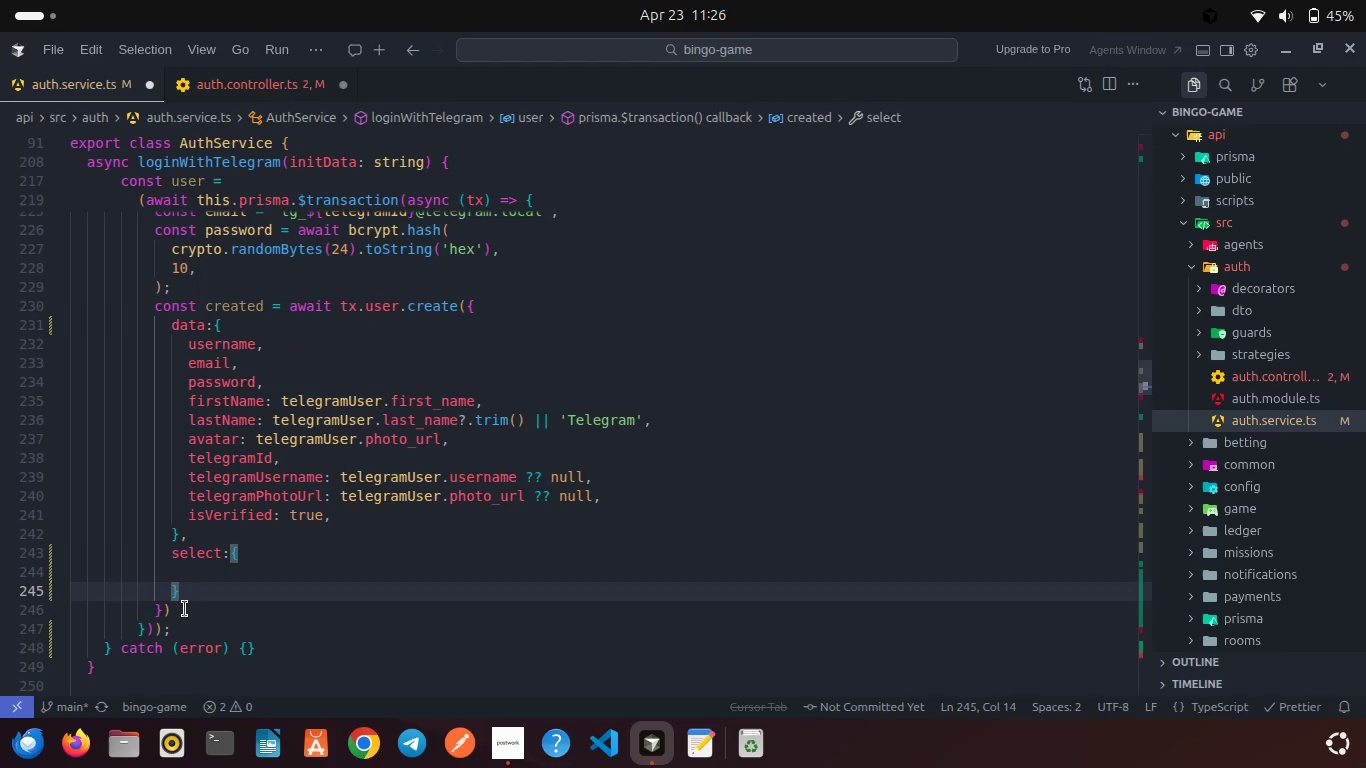 
key(ArrowDown)
 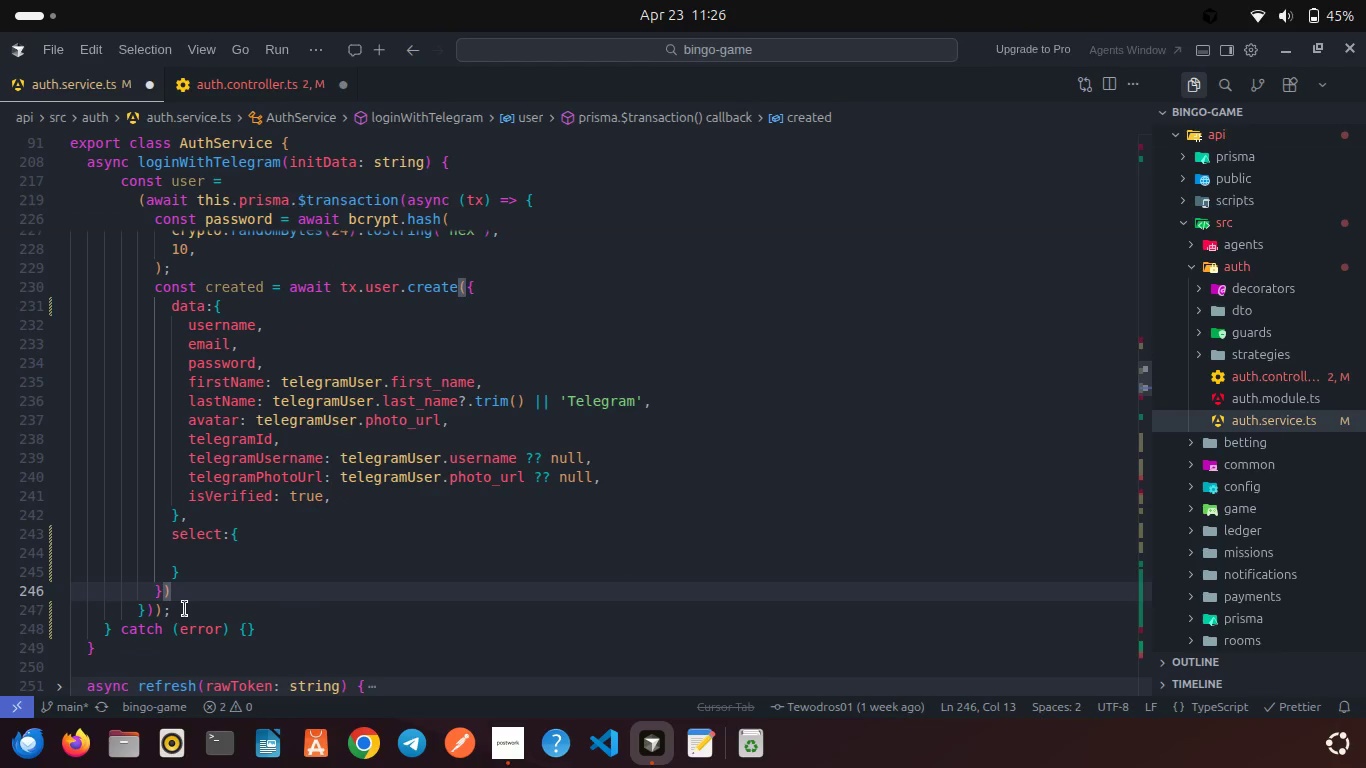 
key(Semicolon)
 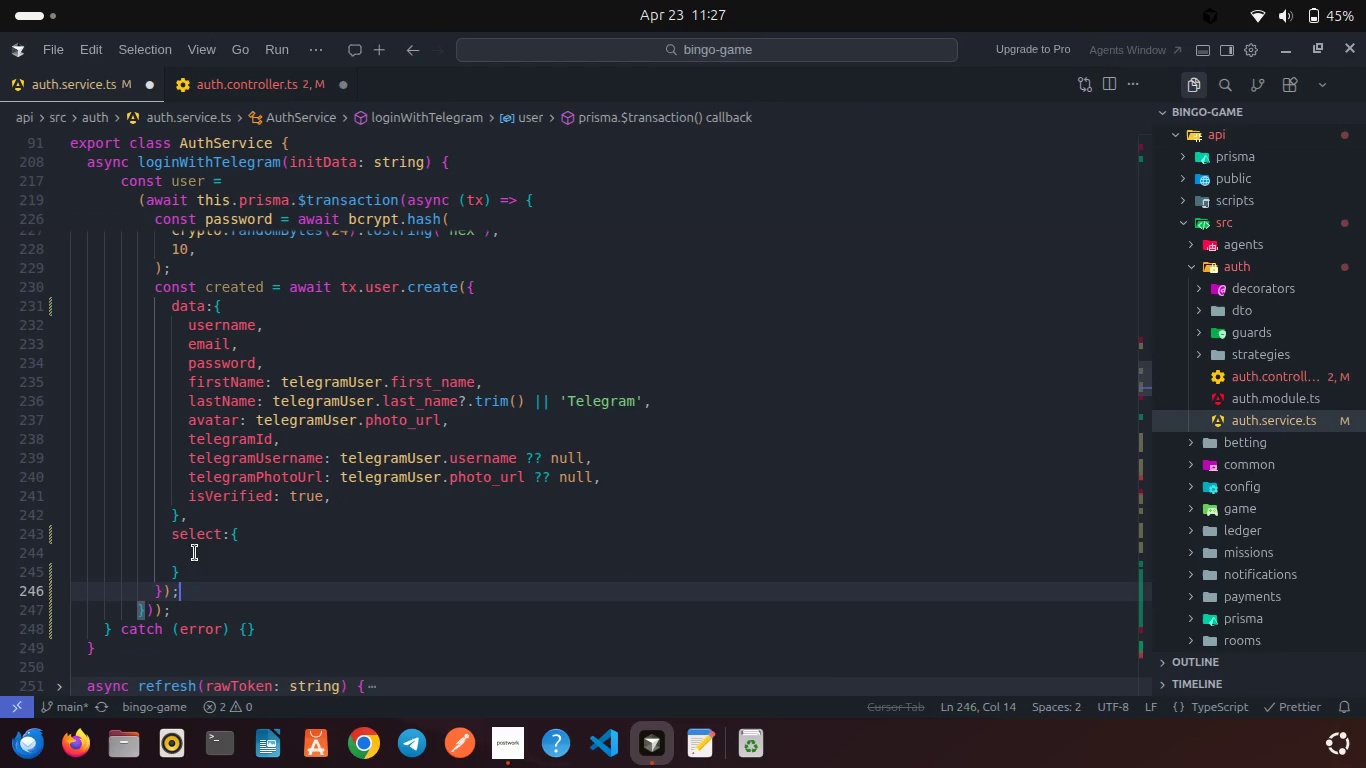 
left_click([195, 553])
 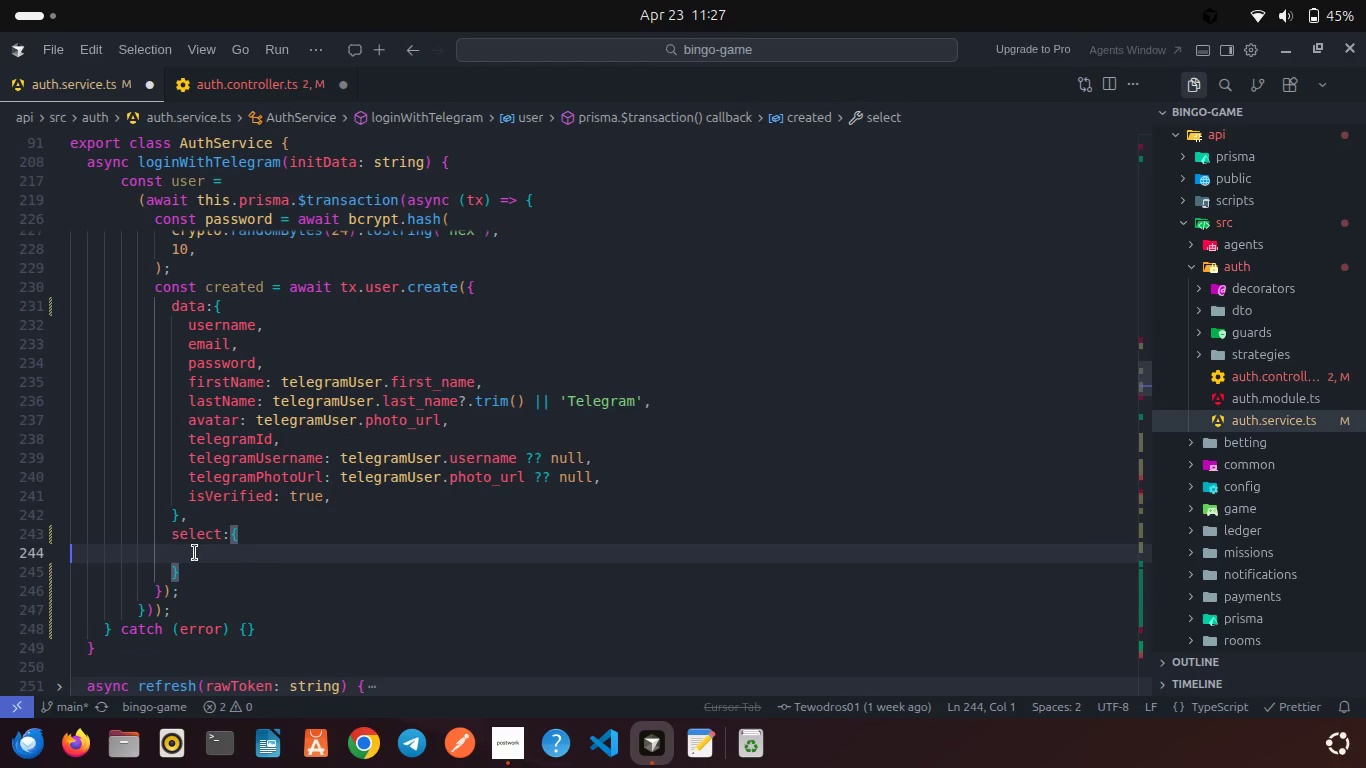 
key(Equal)
 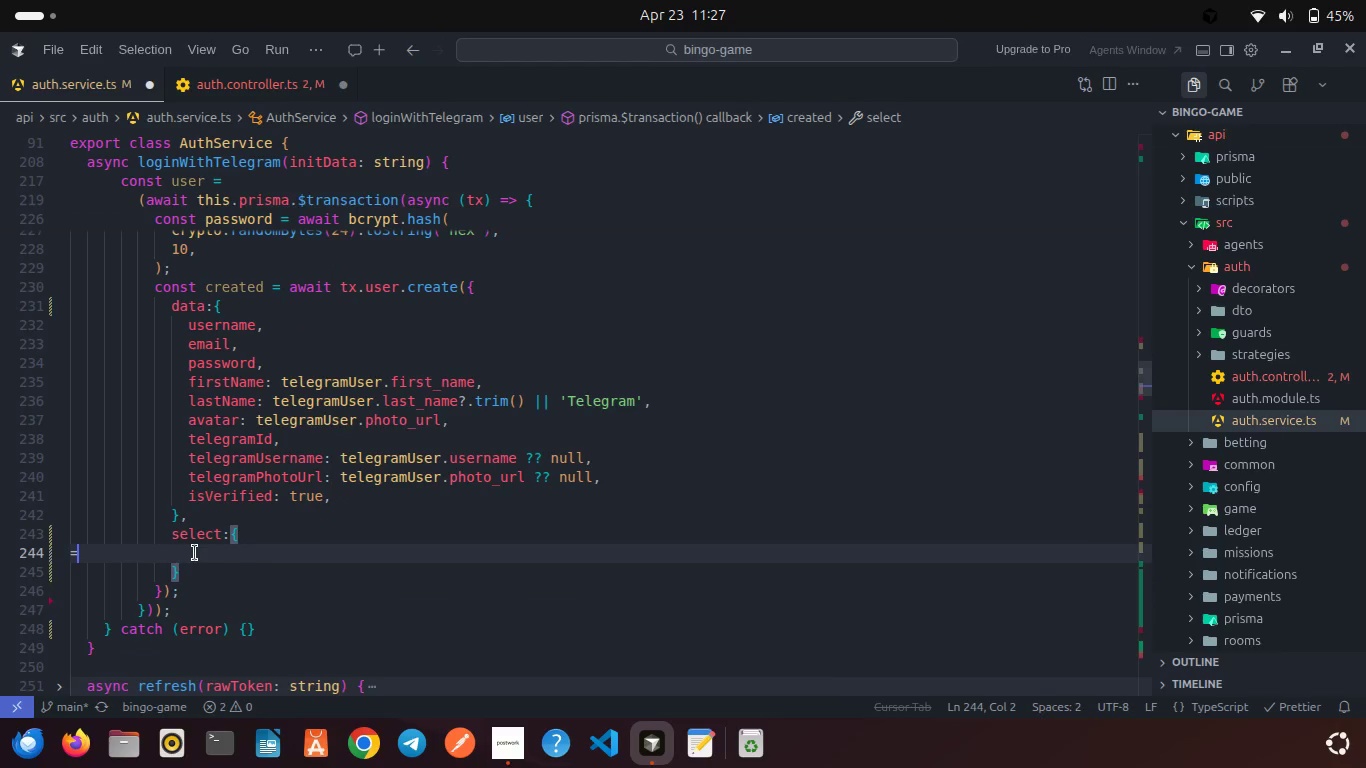 
key(Enter)
 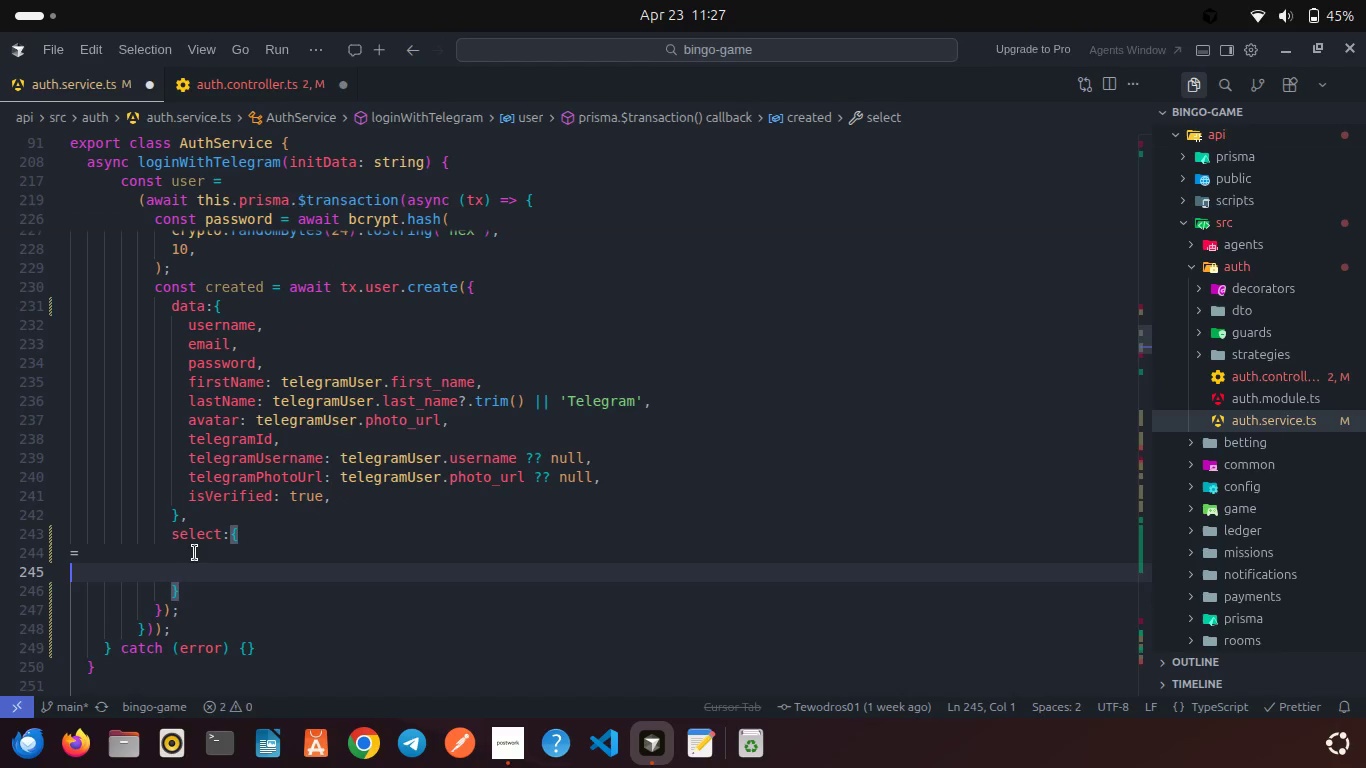 
key(Backspace)
 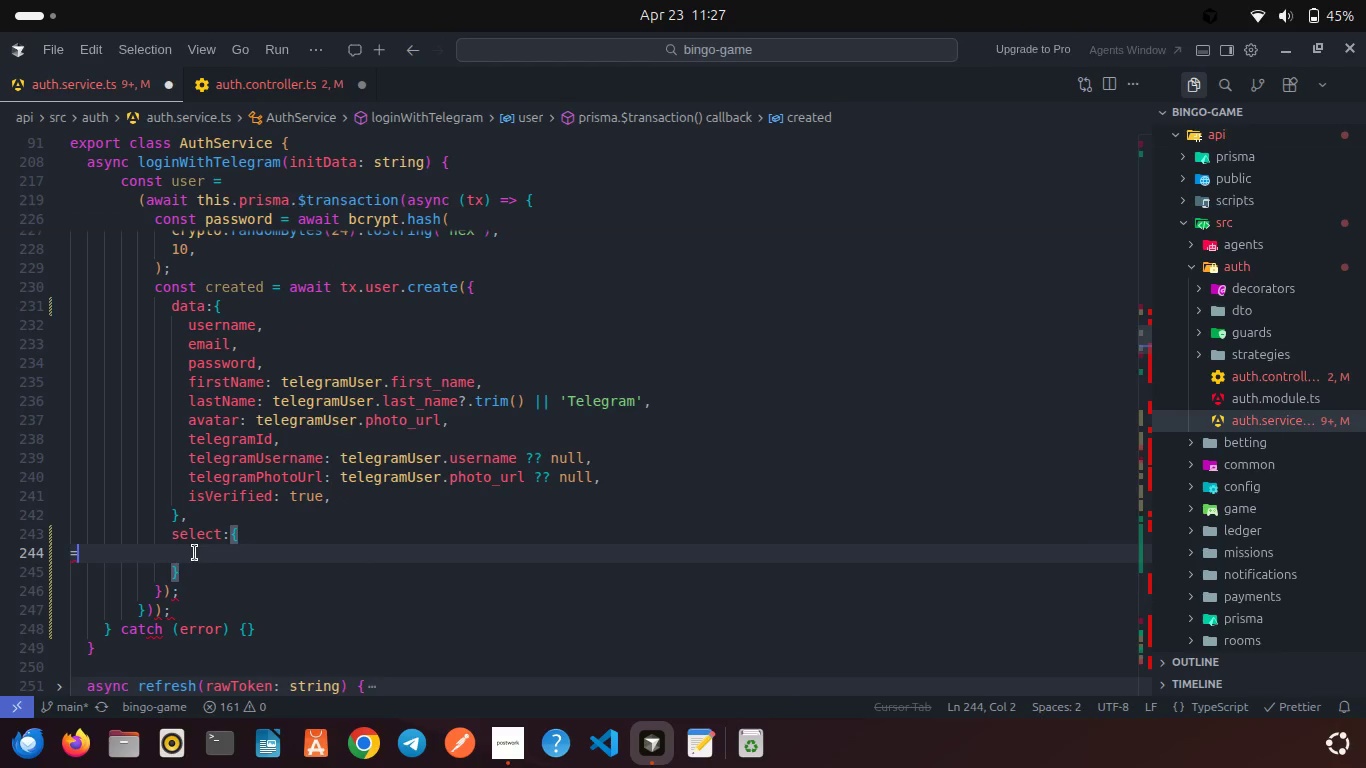 
key(Backspace)
 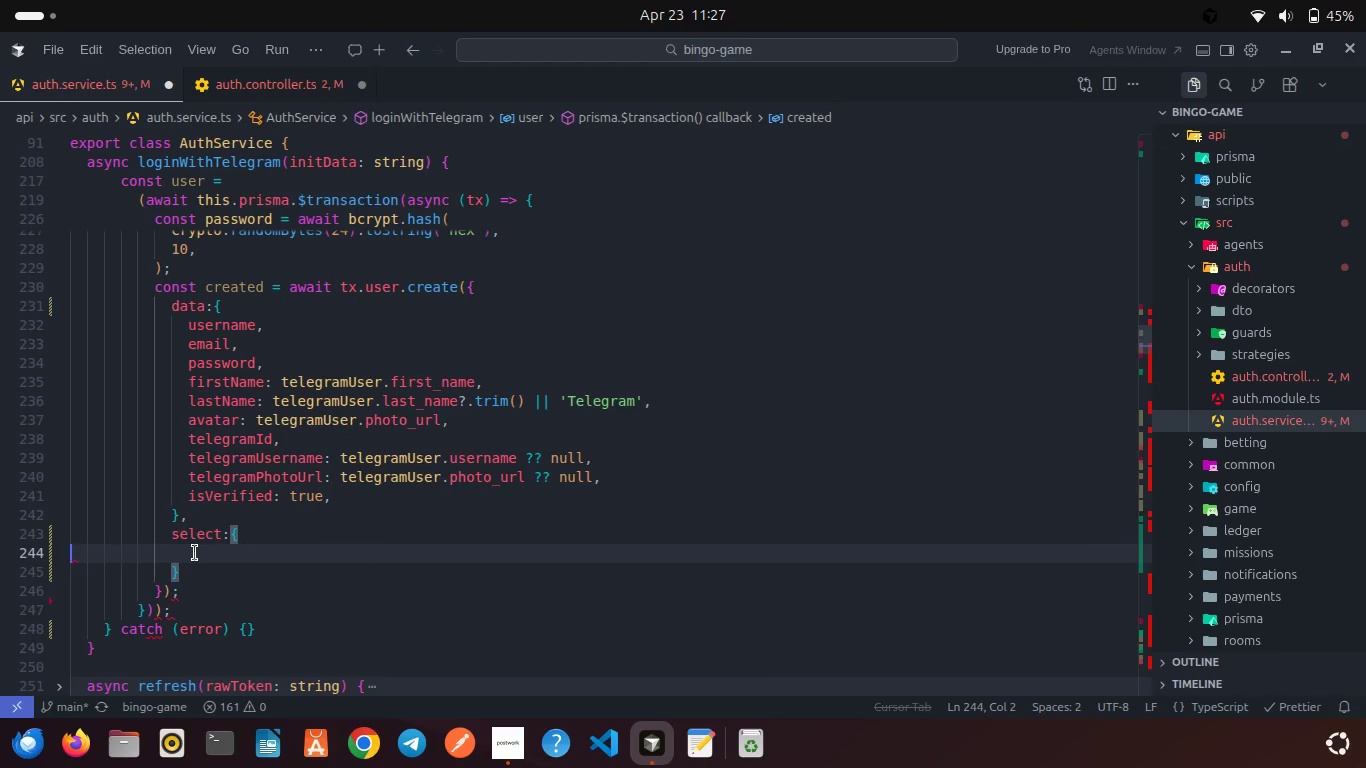 
key(Backspace)
 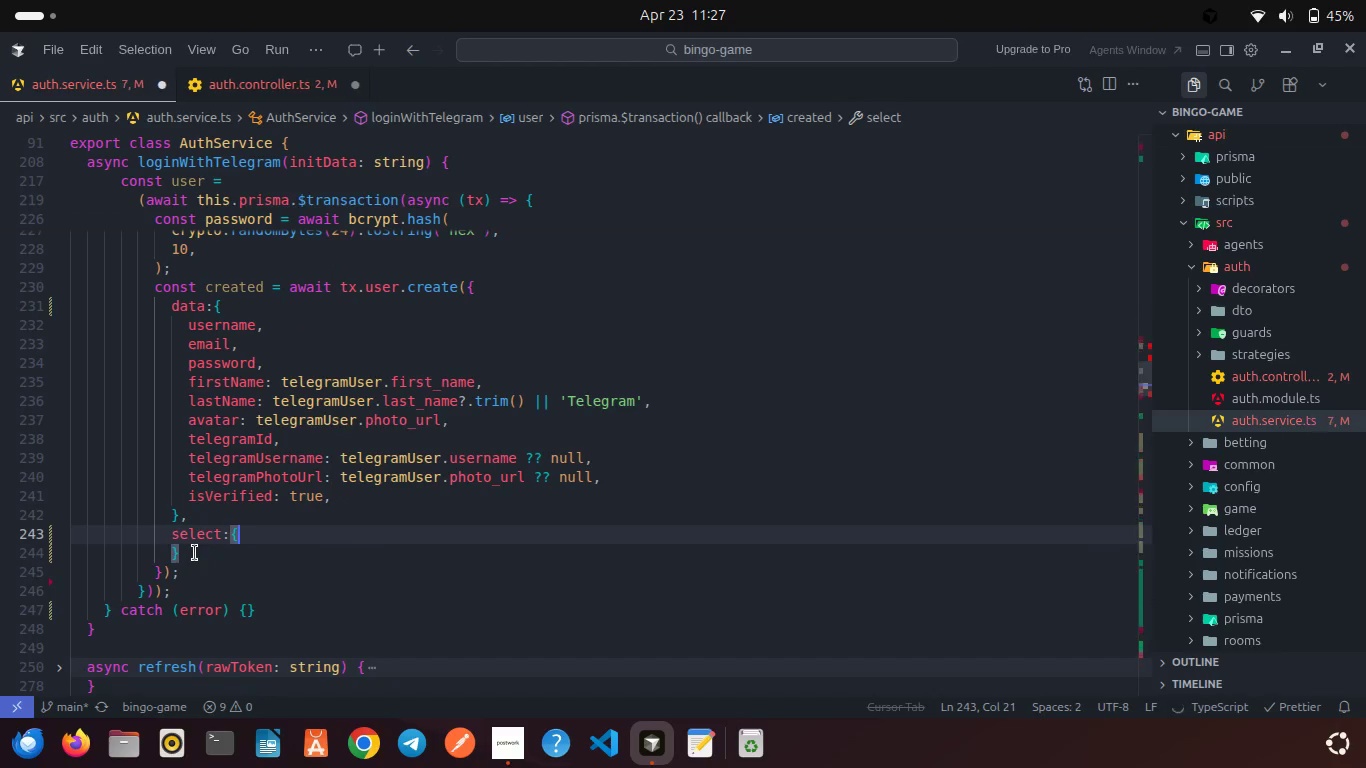 
key(Enter)
 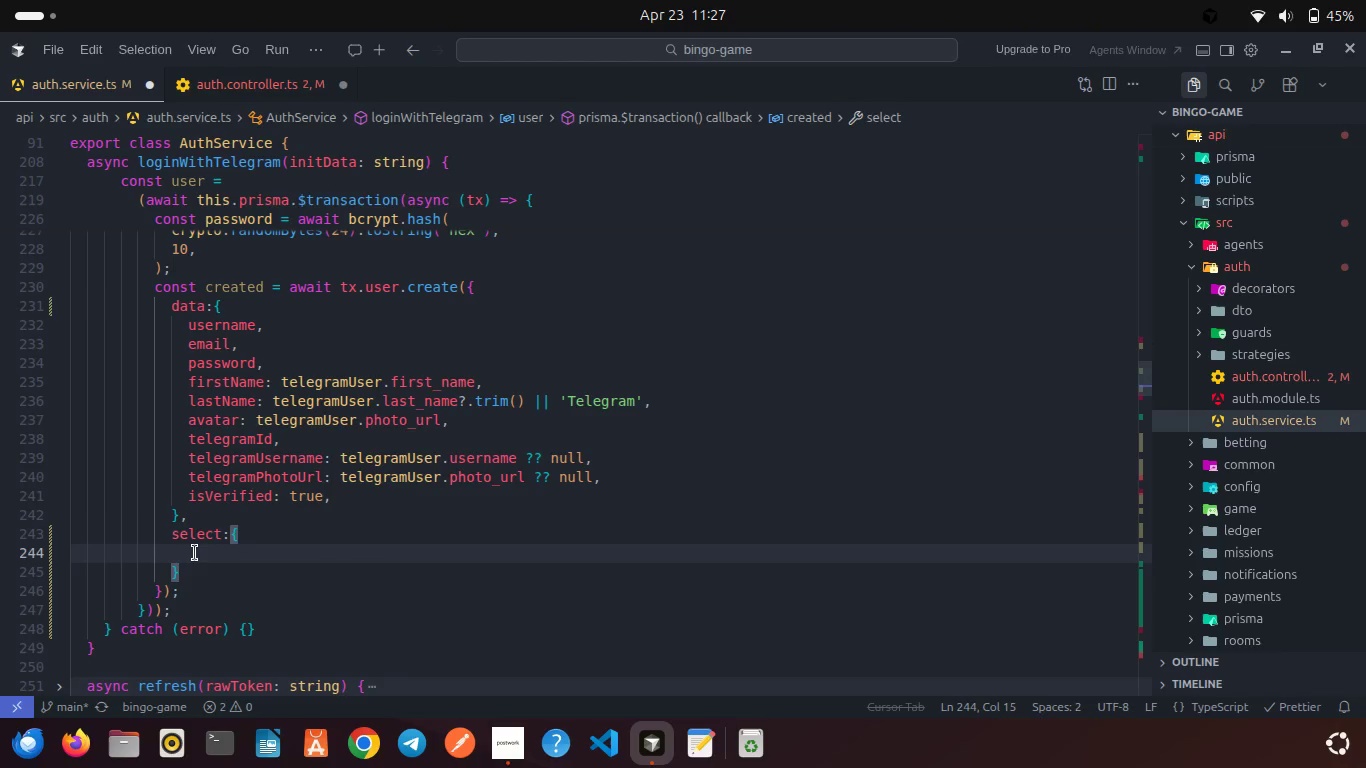 
key(Control+Z)
 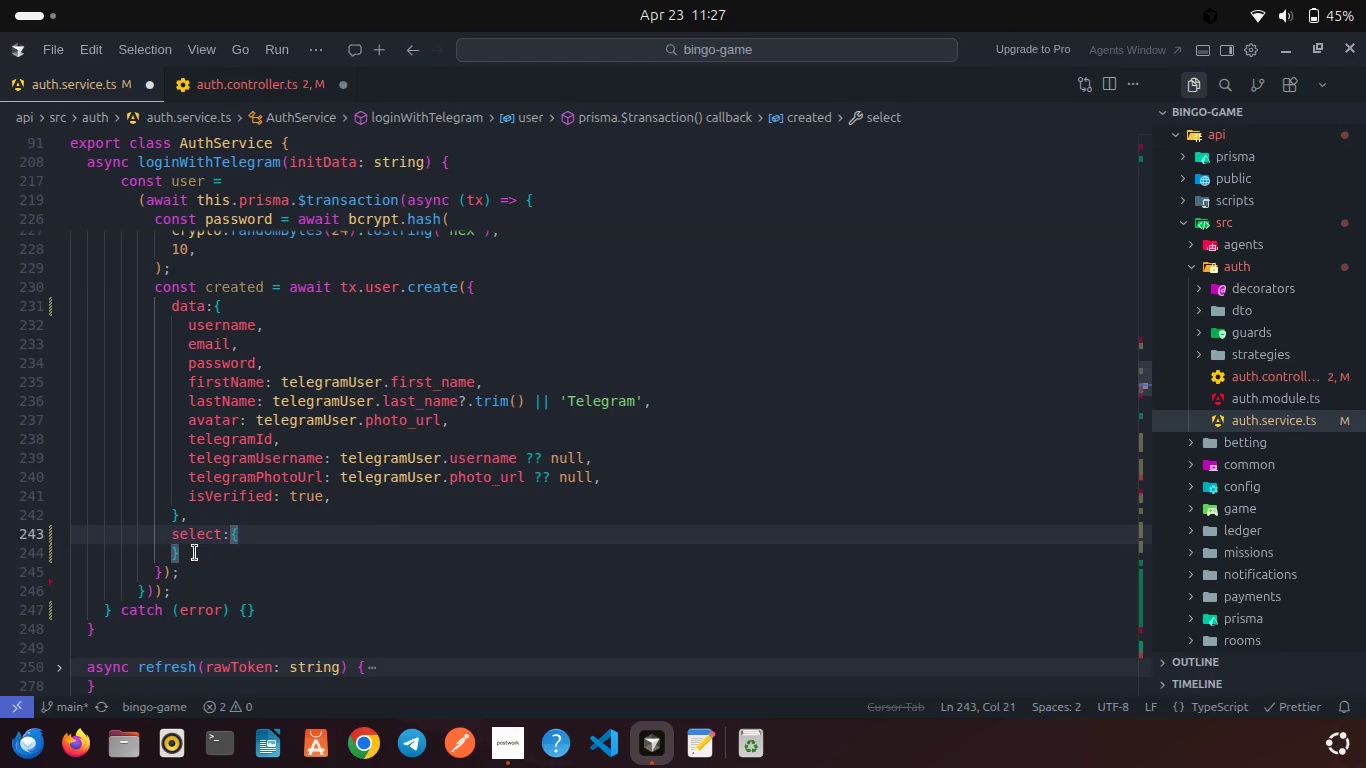 
key(Control+Z)
 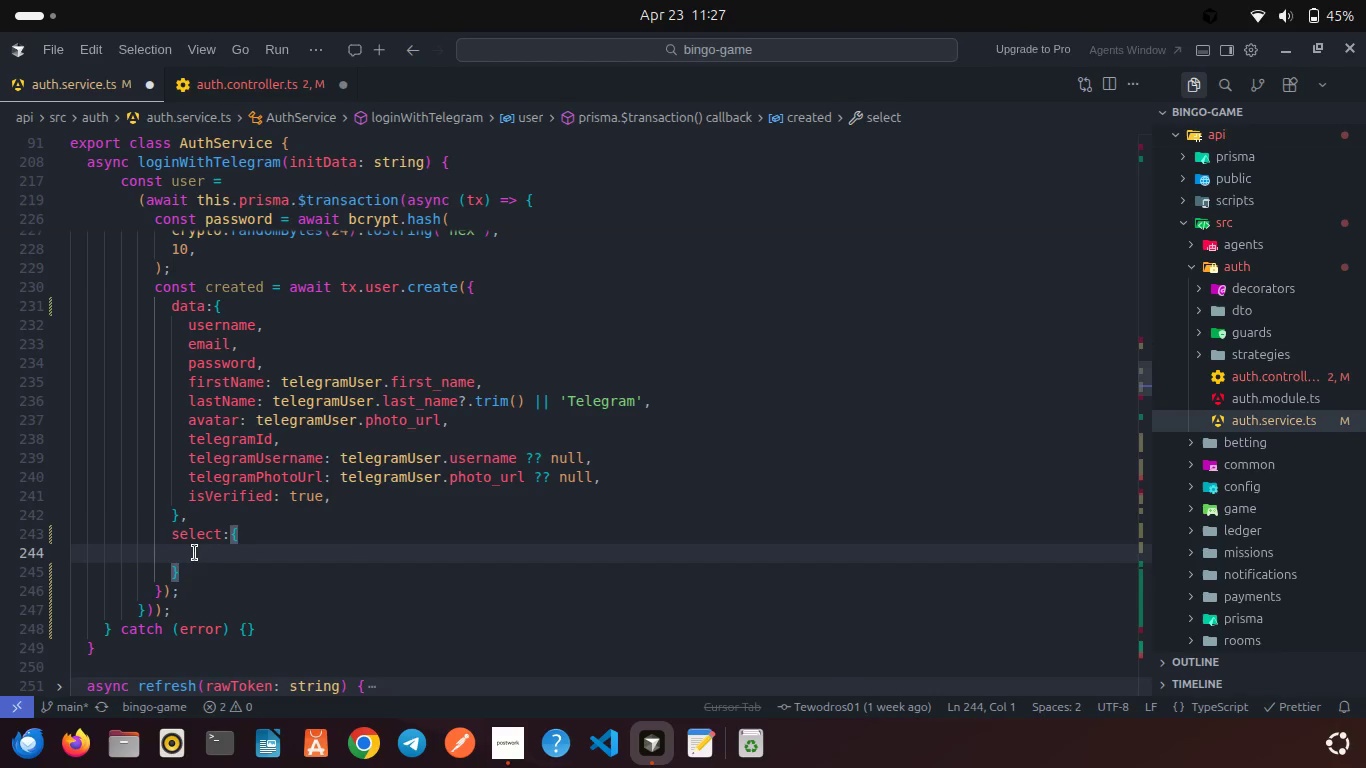 
key(Control+Z)
 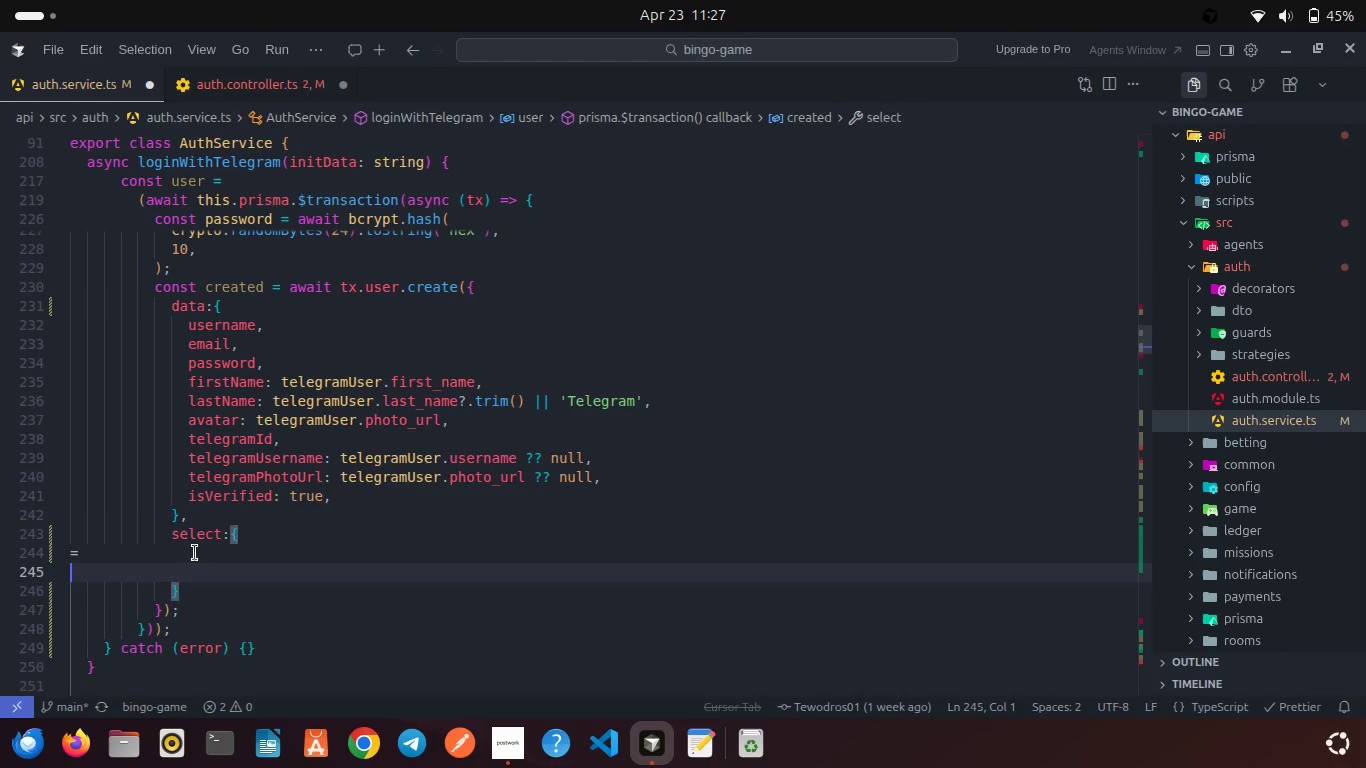 
key(Control+Z)
 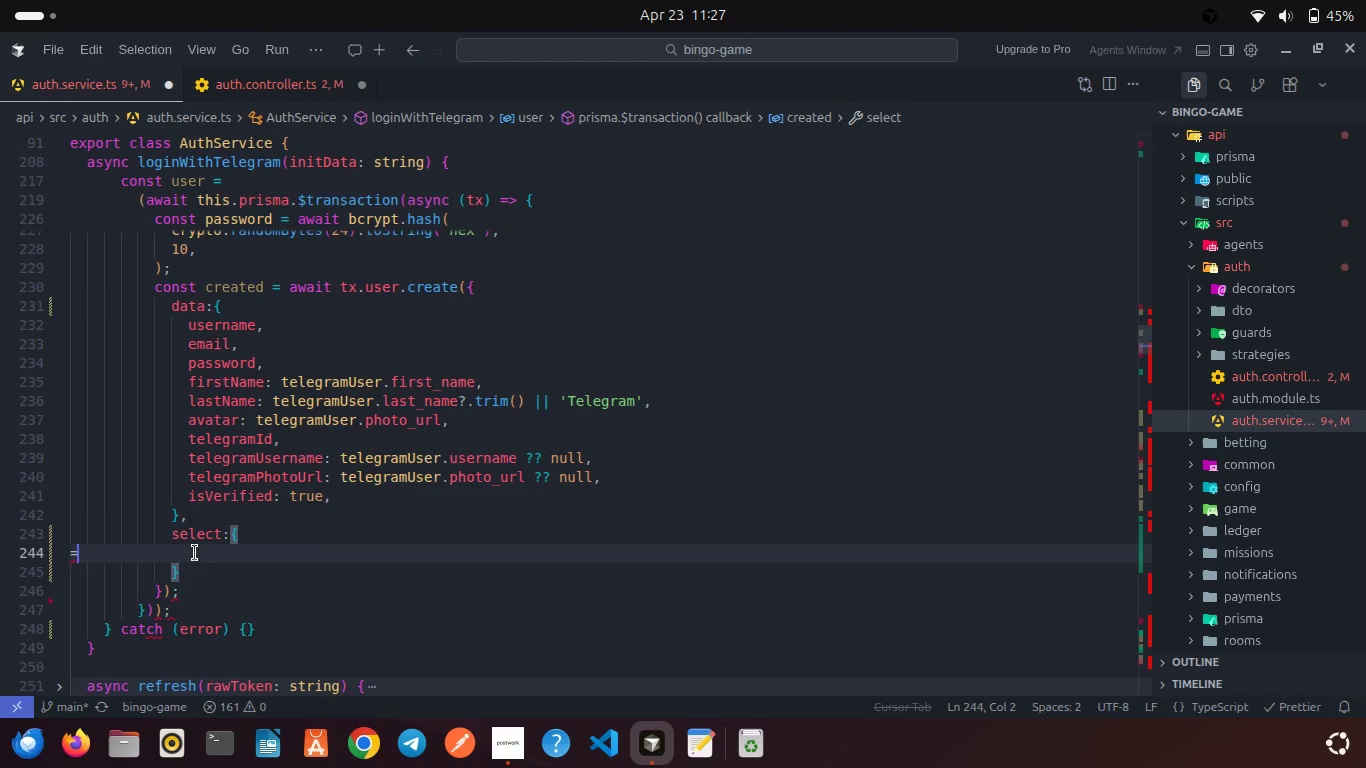 
key(Control+Z)
 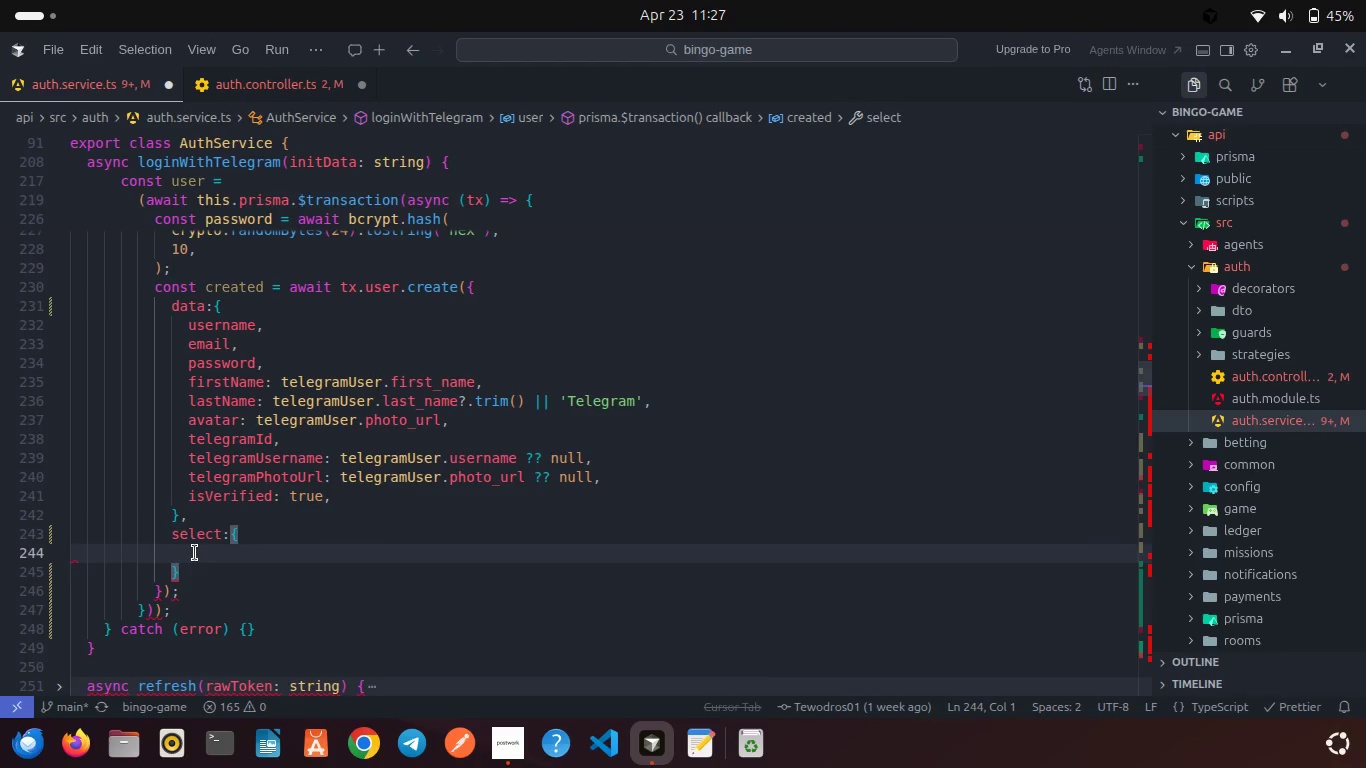 
key(Control+Z)
 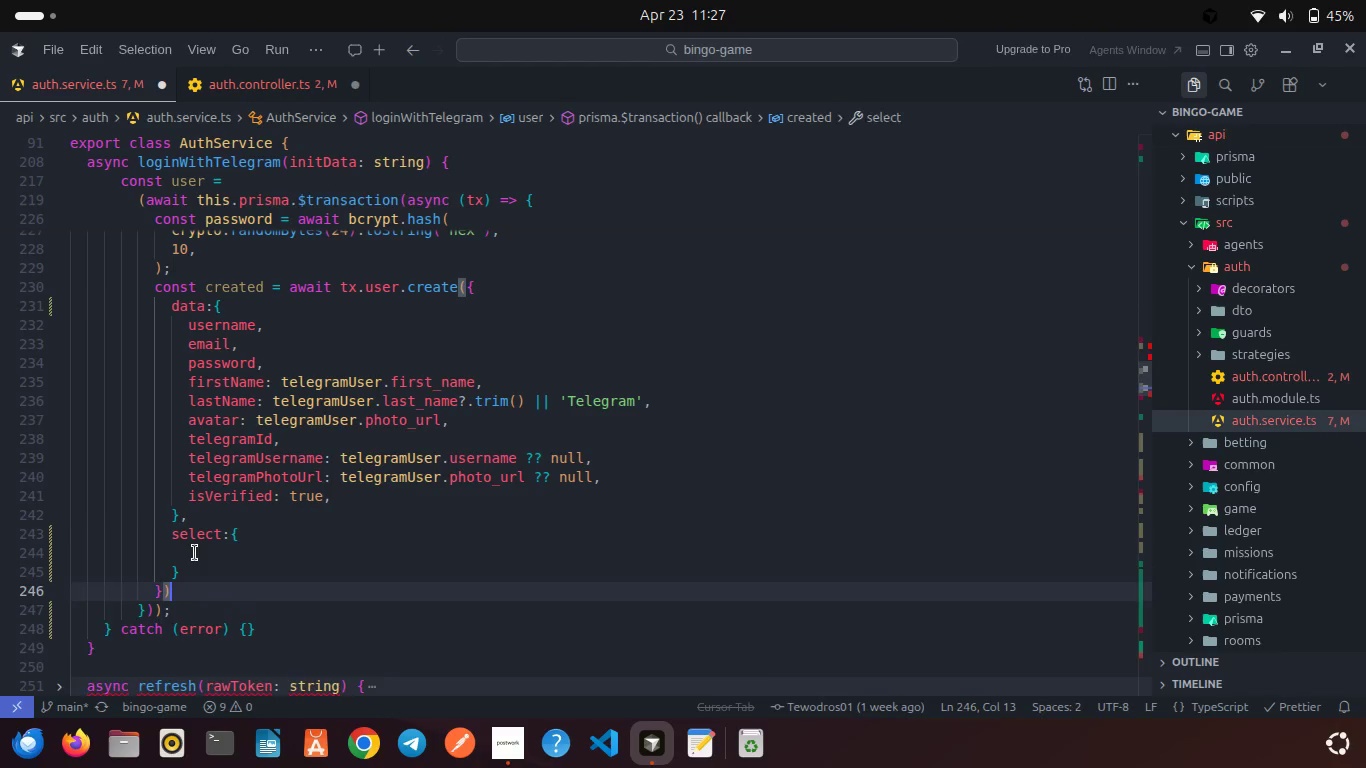 
key(Control+Z)
 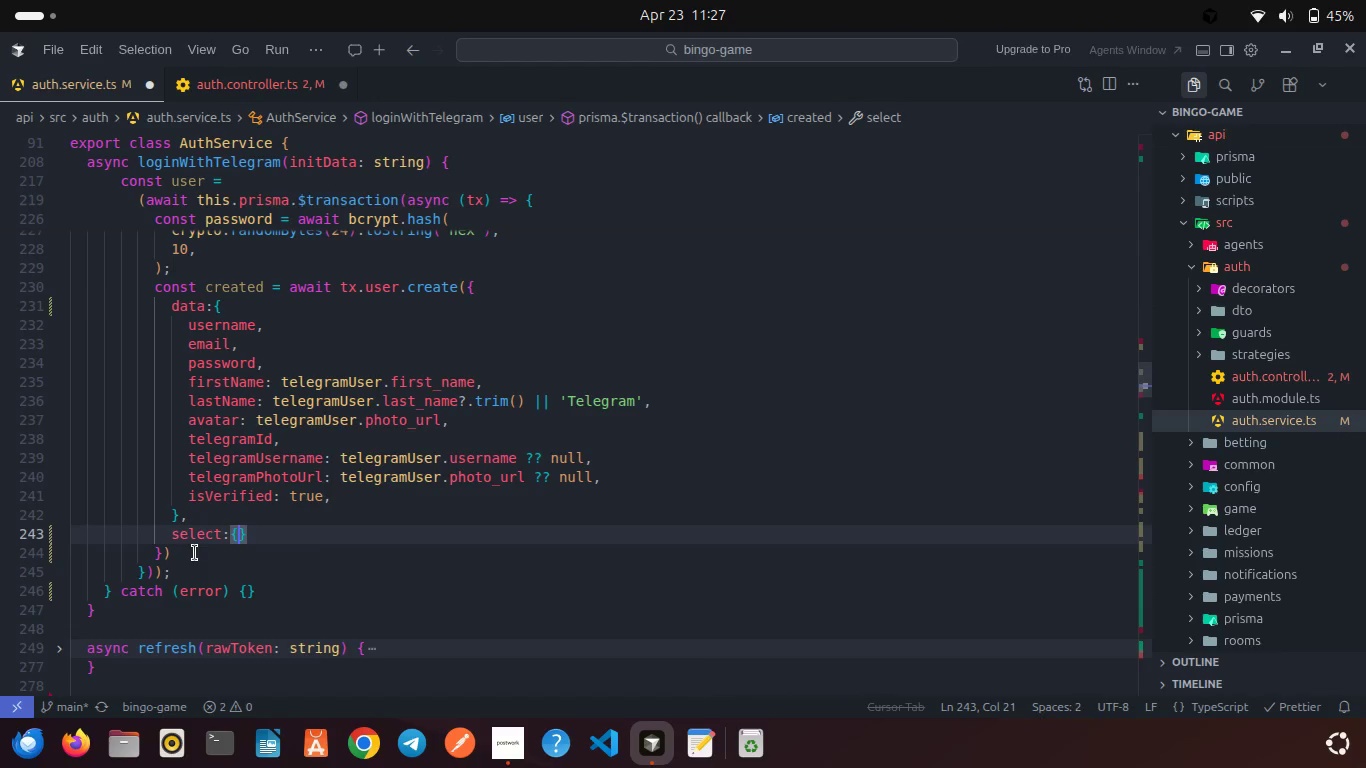 
key(Backspace)
 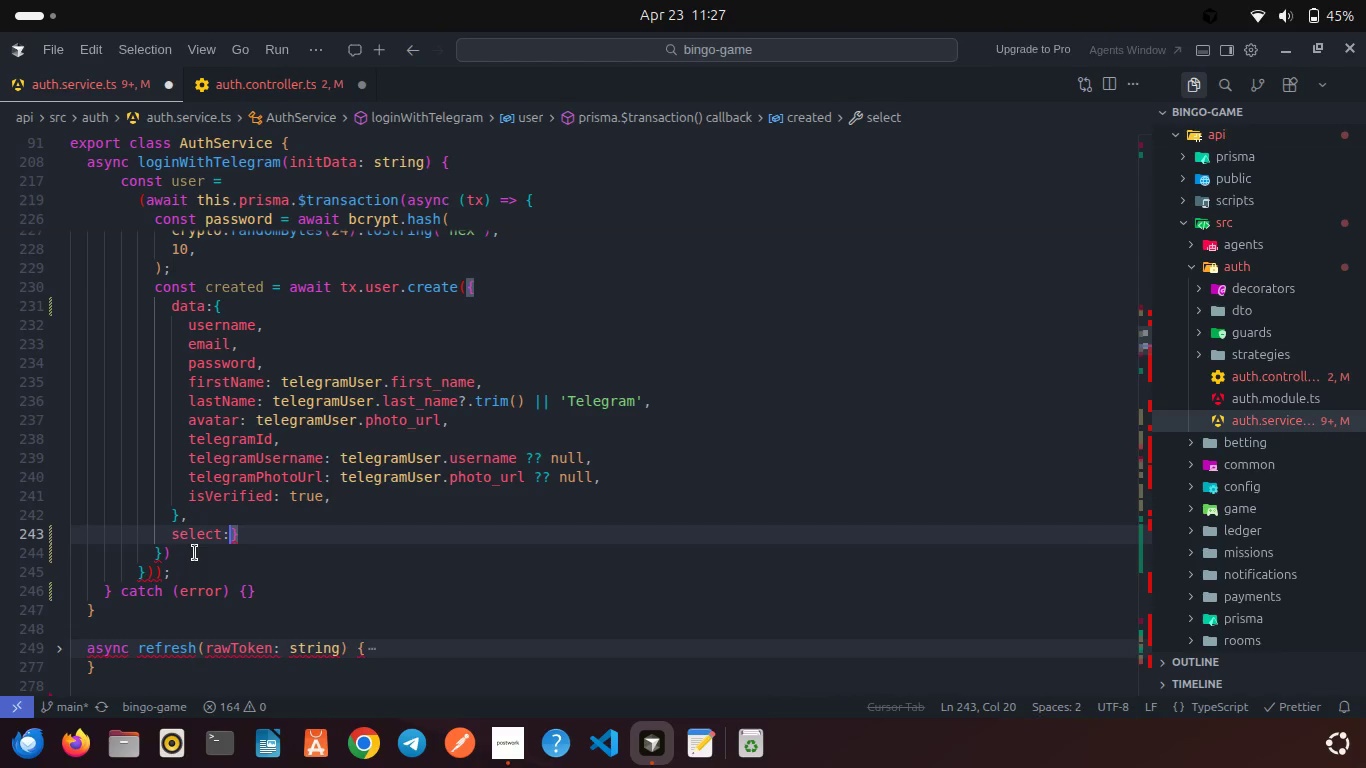 
key(ArrowRight)
 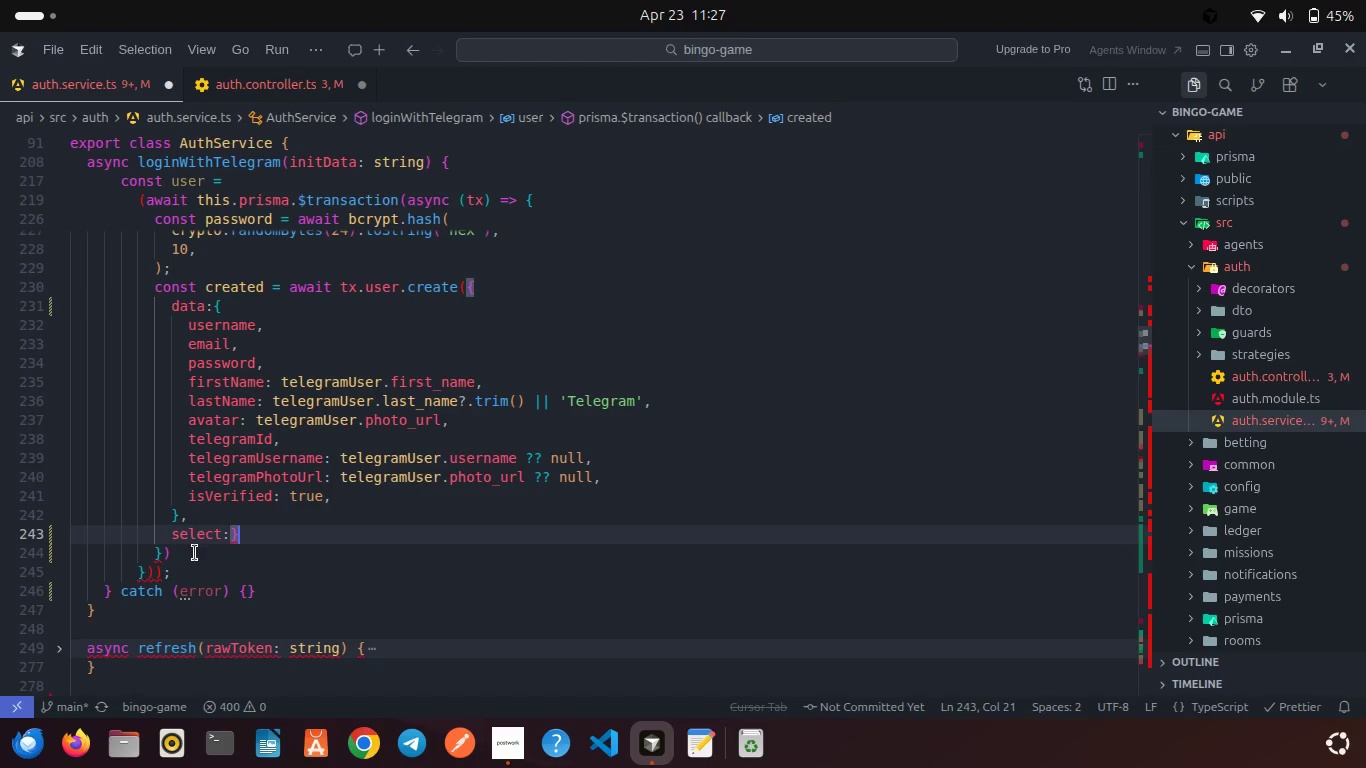 
key(Backspace)
 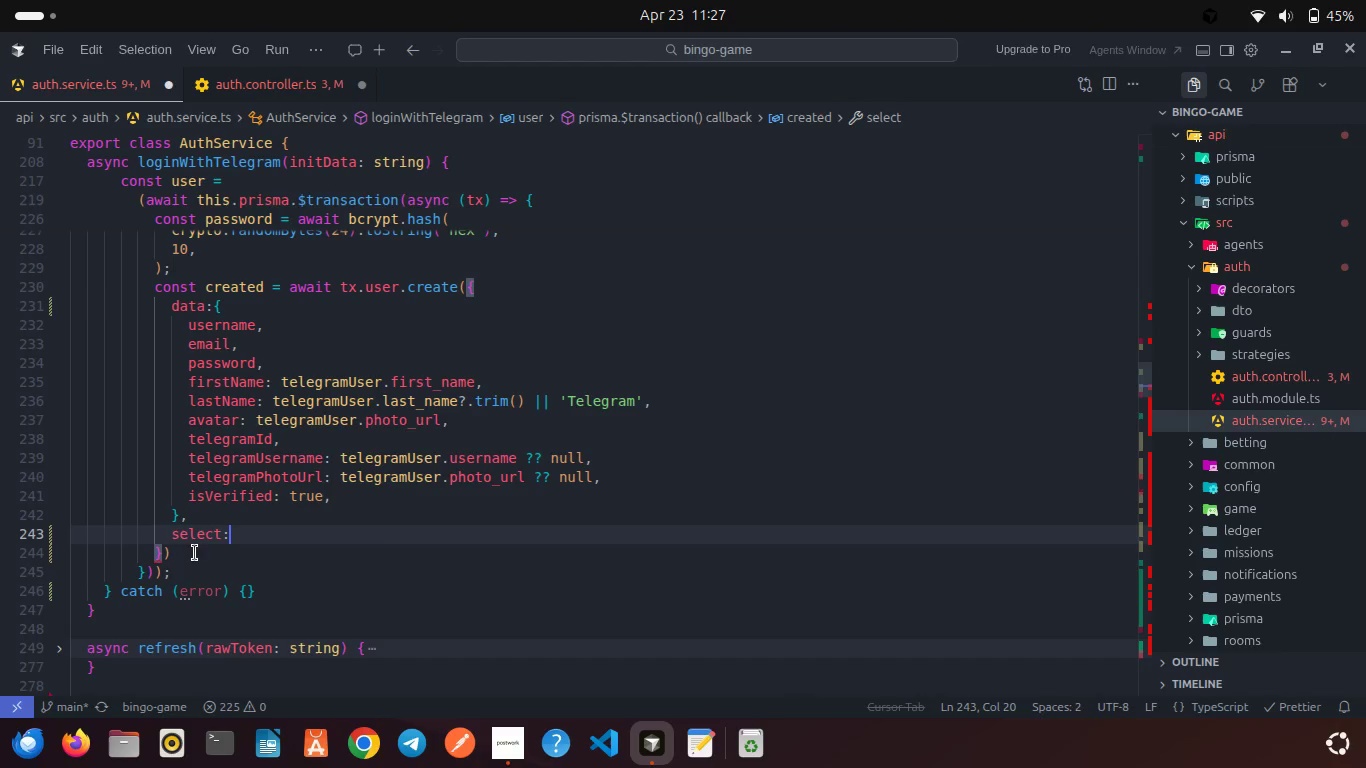 
key(Space)
 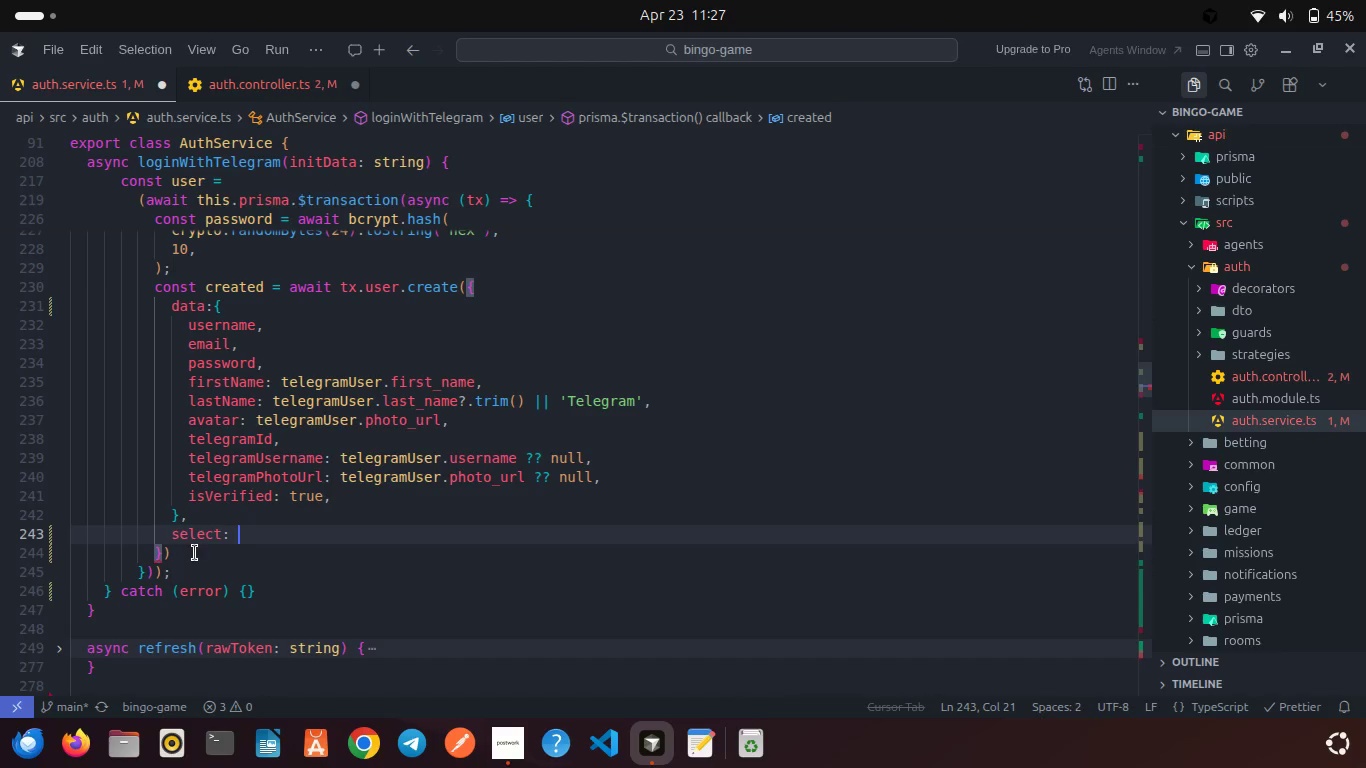 
type(userS)
 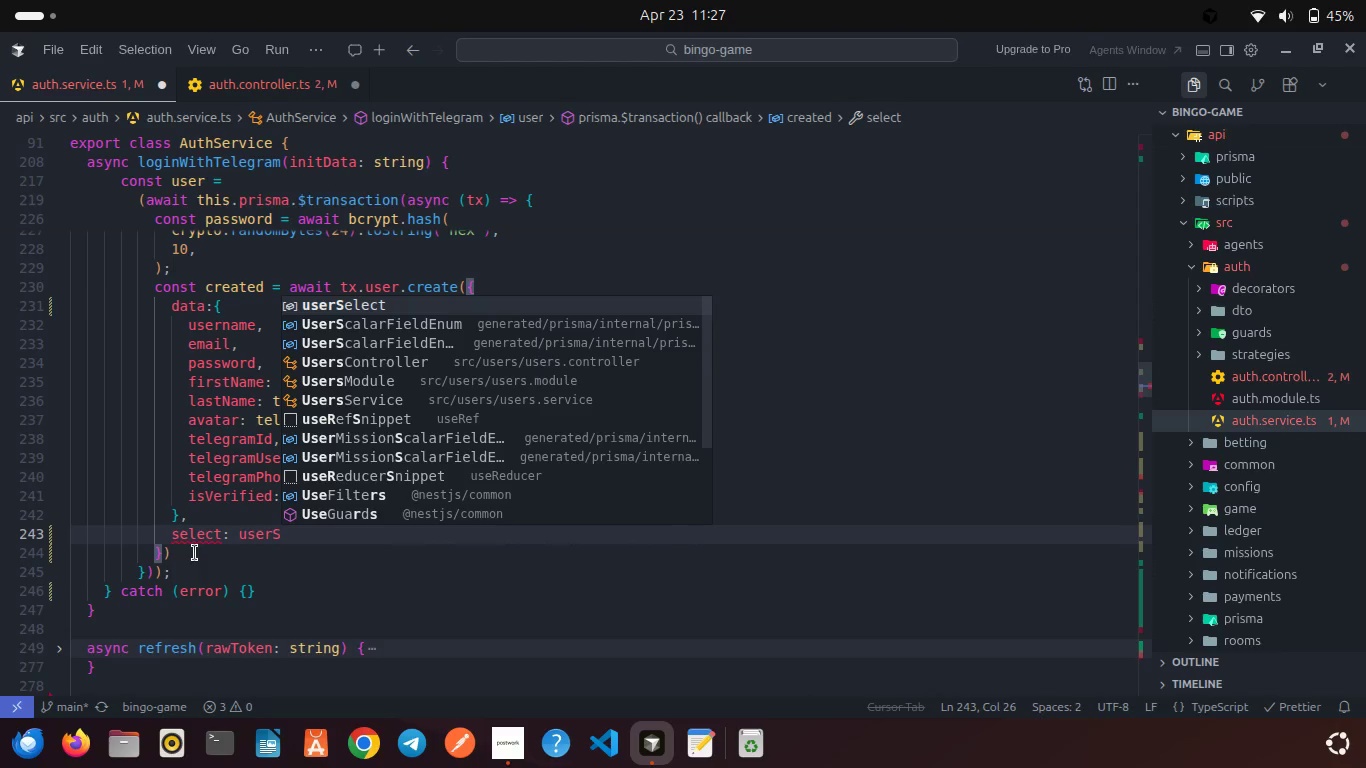 
key(Enter)
 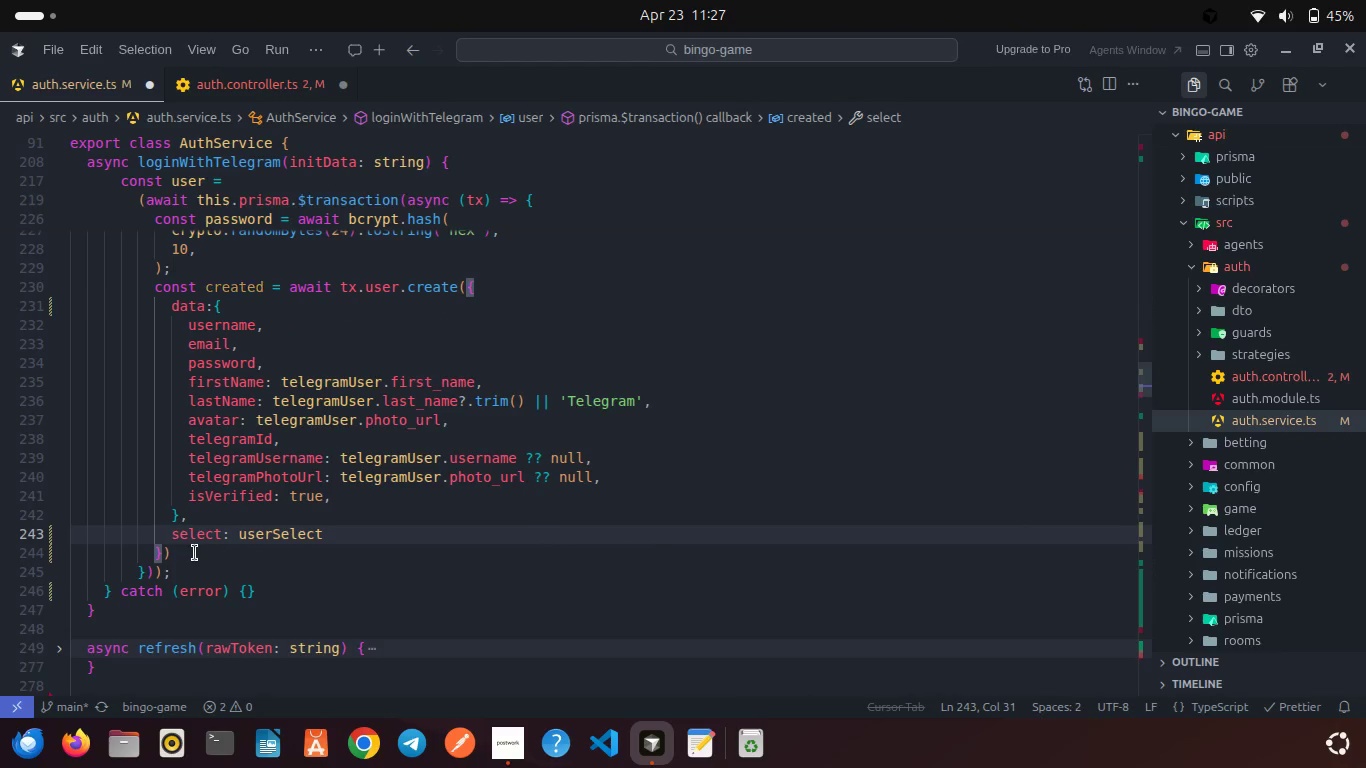 
key(Comma)
 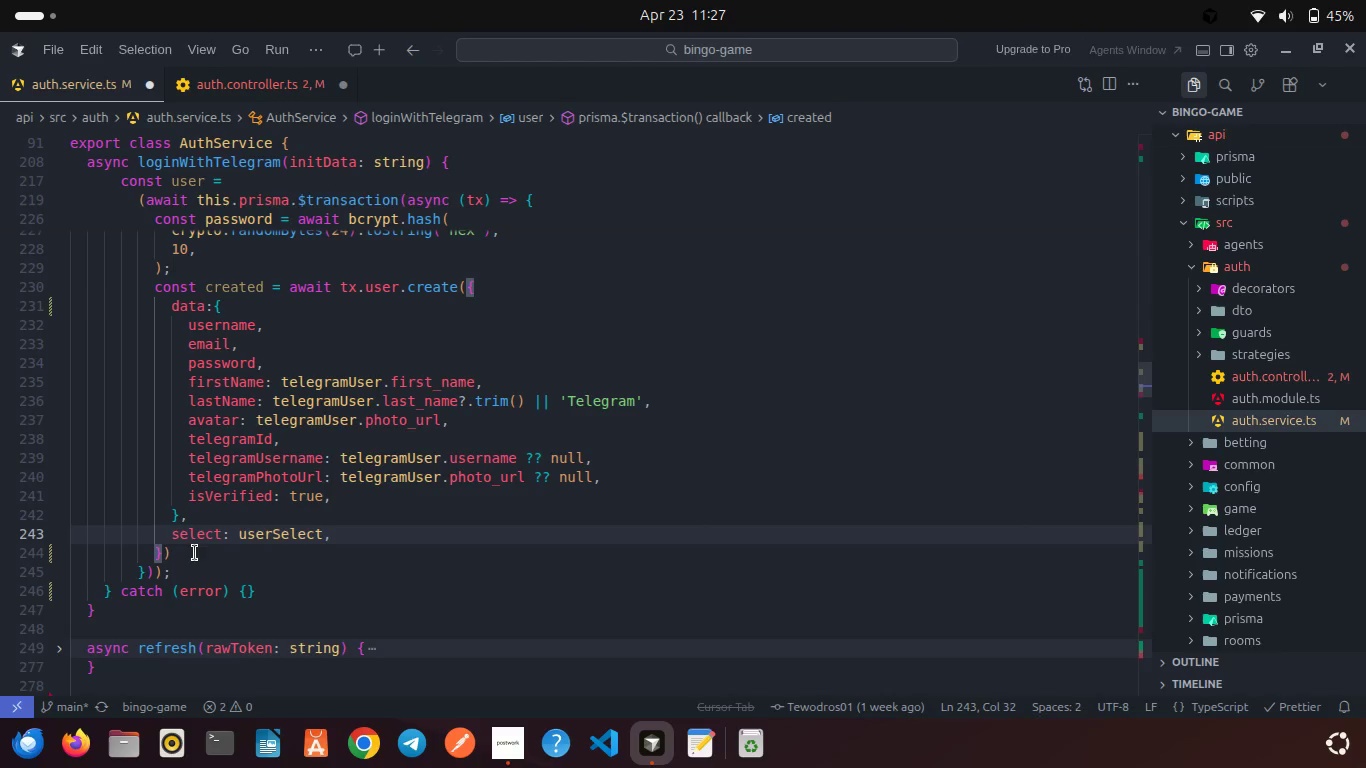 
wait(6.52)
 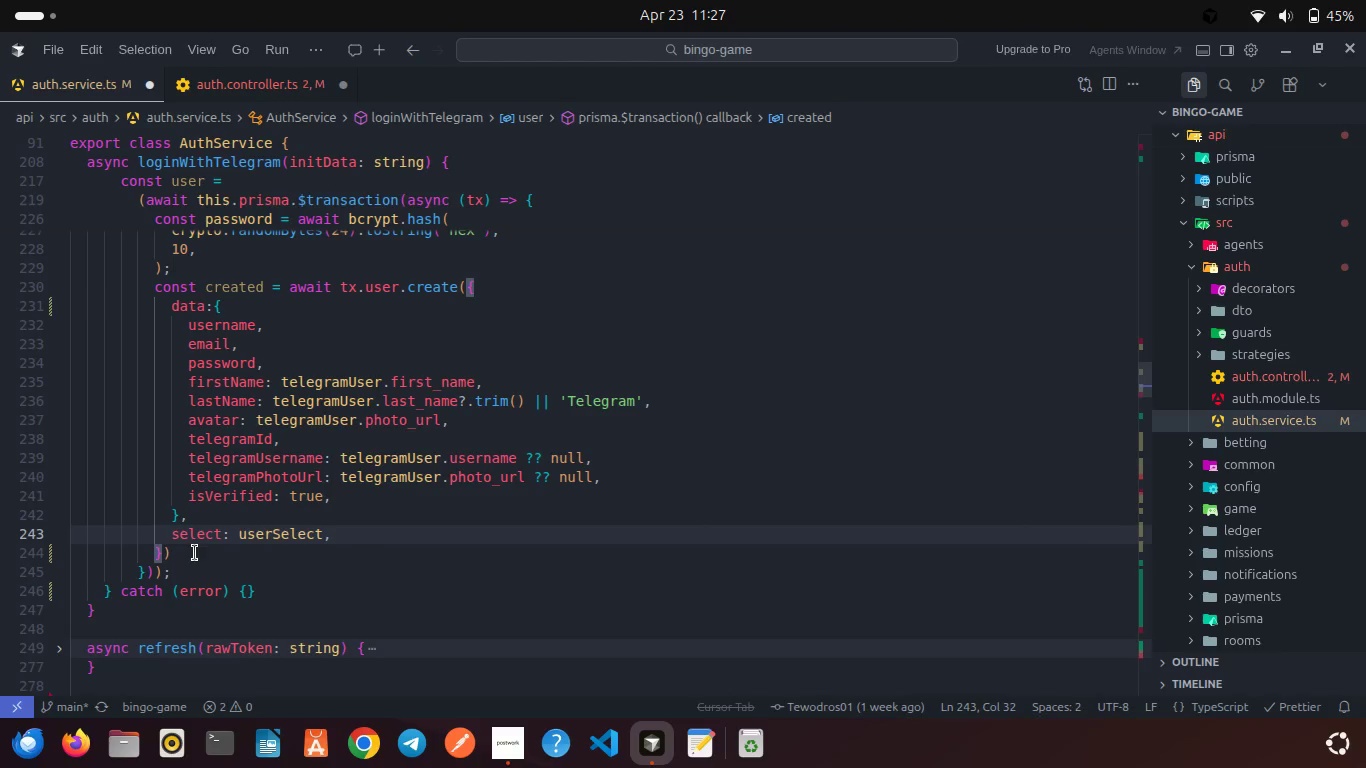 
left_click([195, 560])
 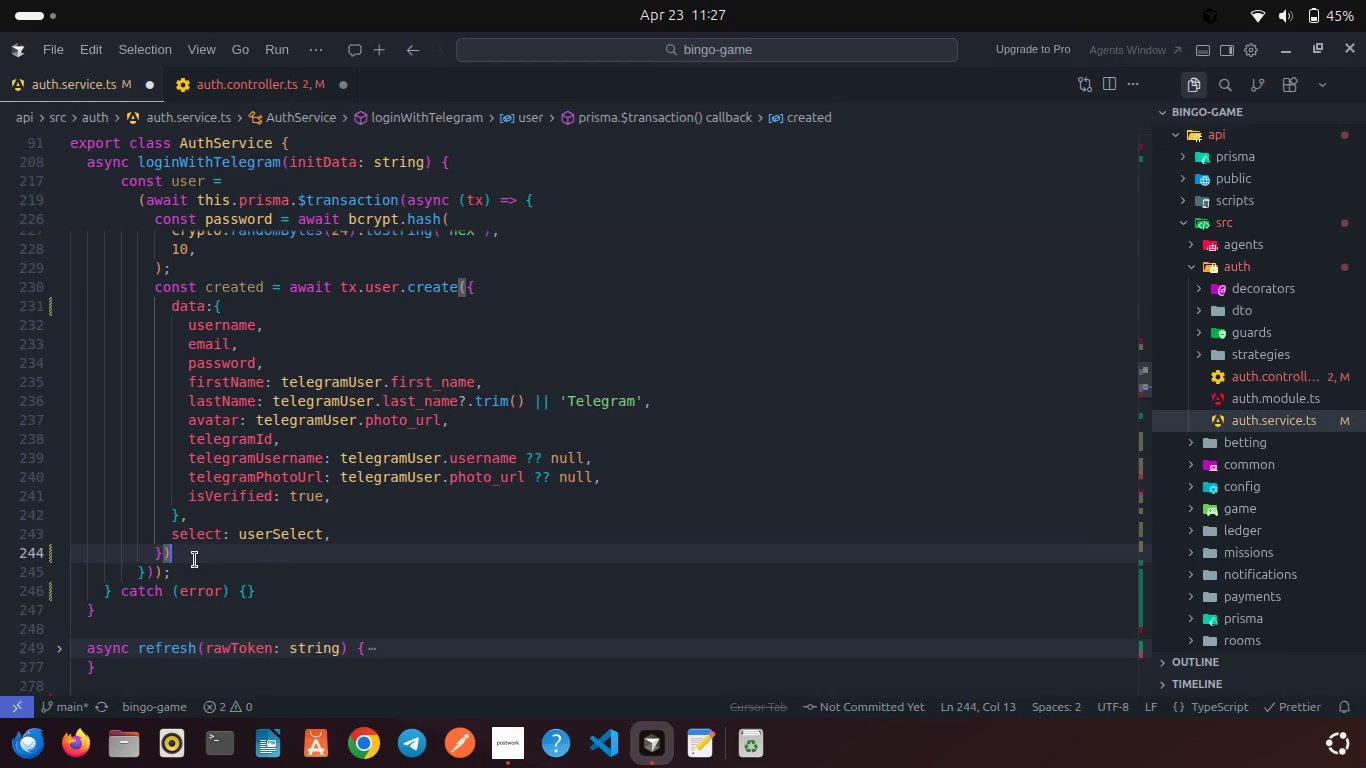 
key(Semicolon)
 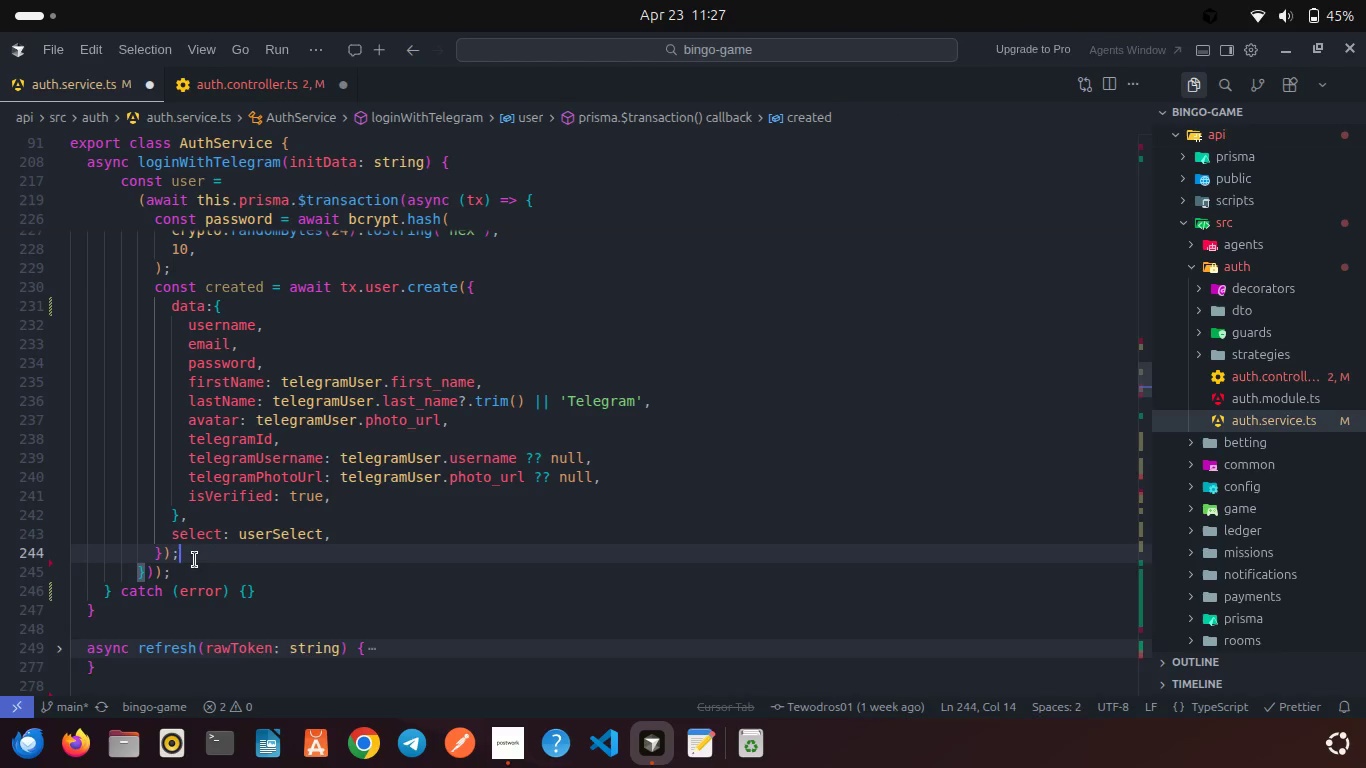 
key(Enter)
 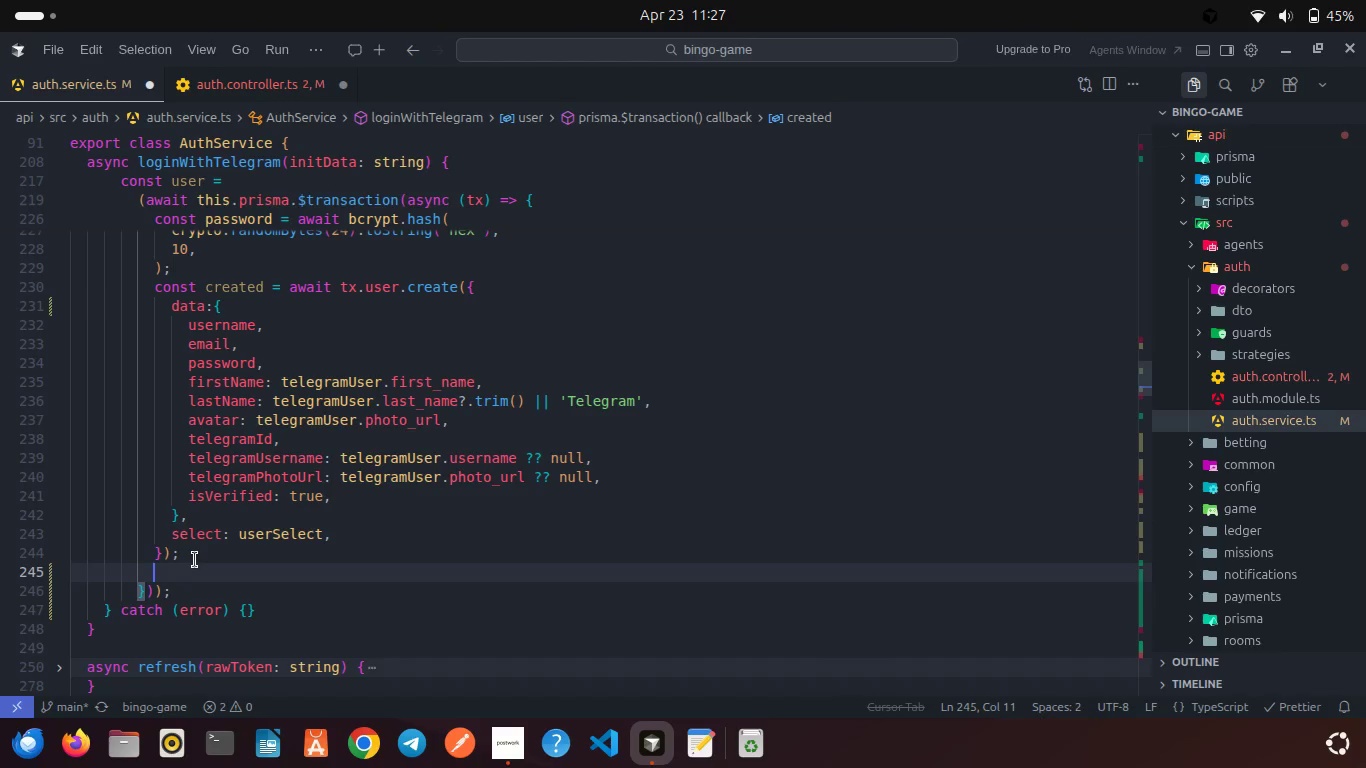 
type(awai)
 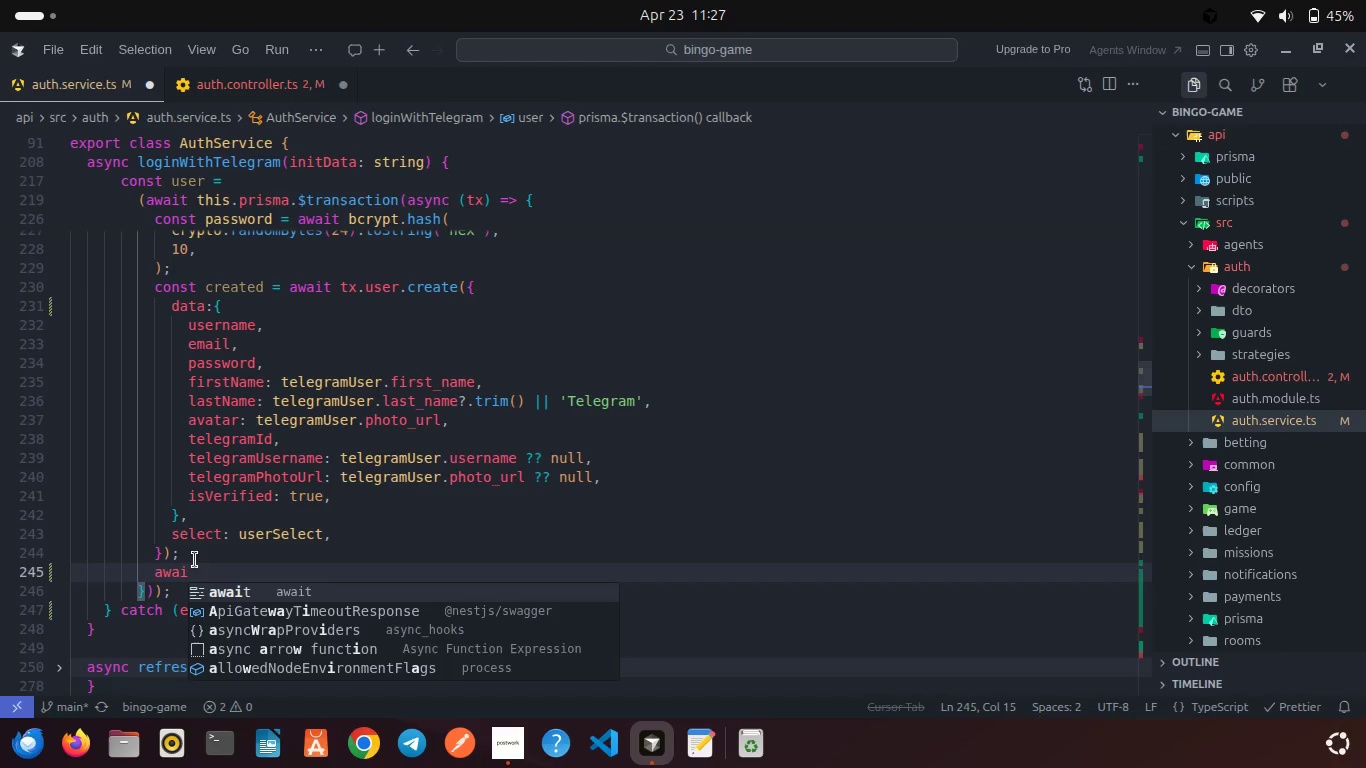 
key(Enter)
 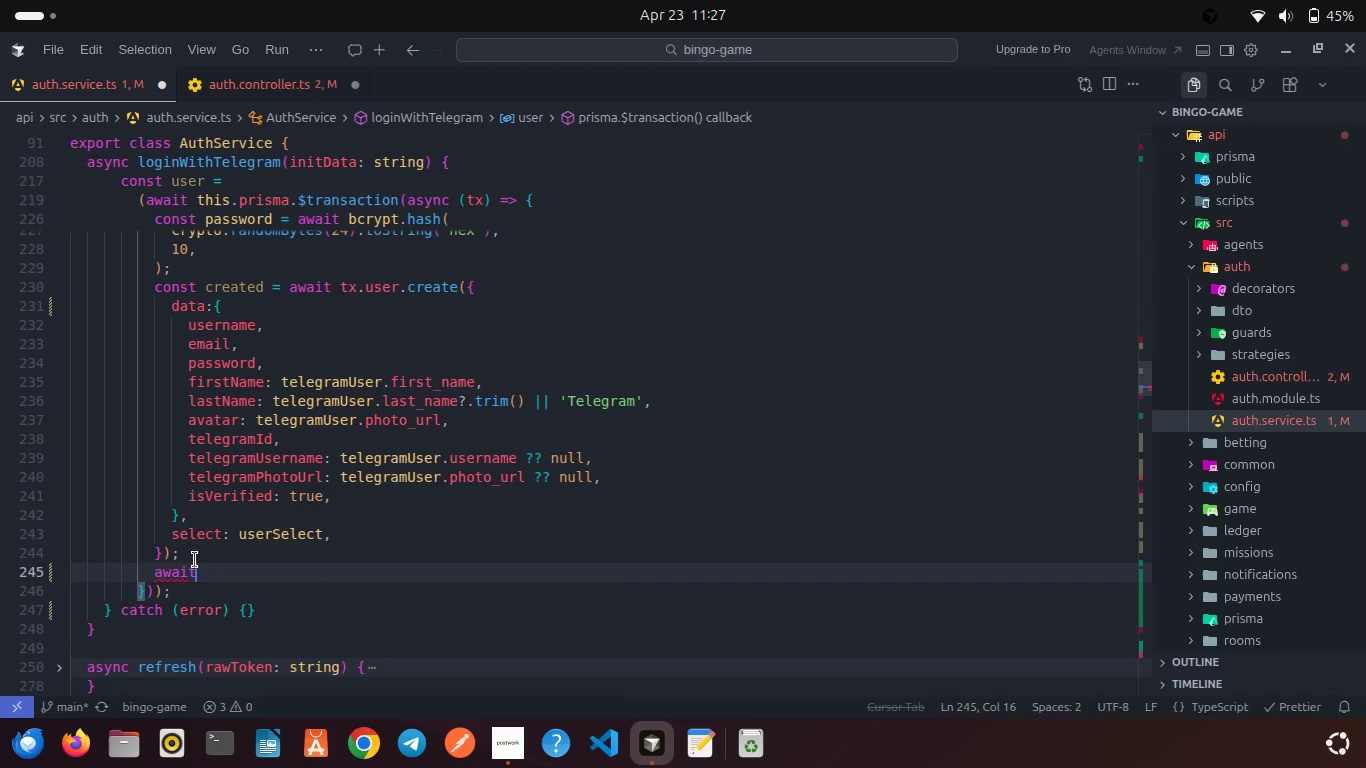 
type( tx.wa)
 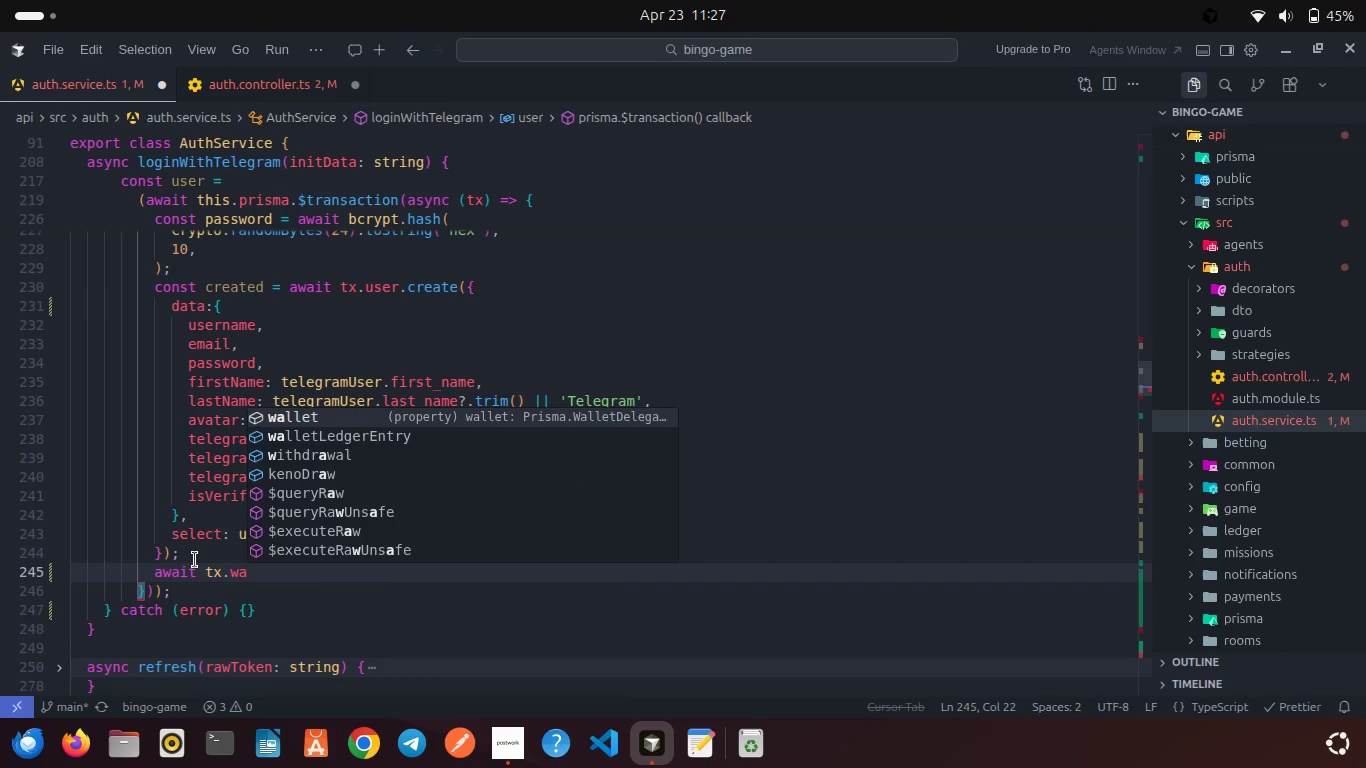 
key(Enter)
 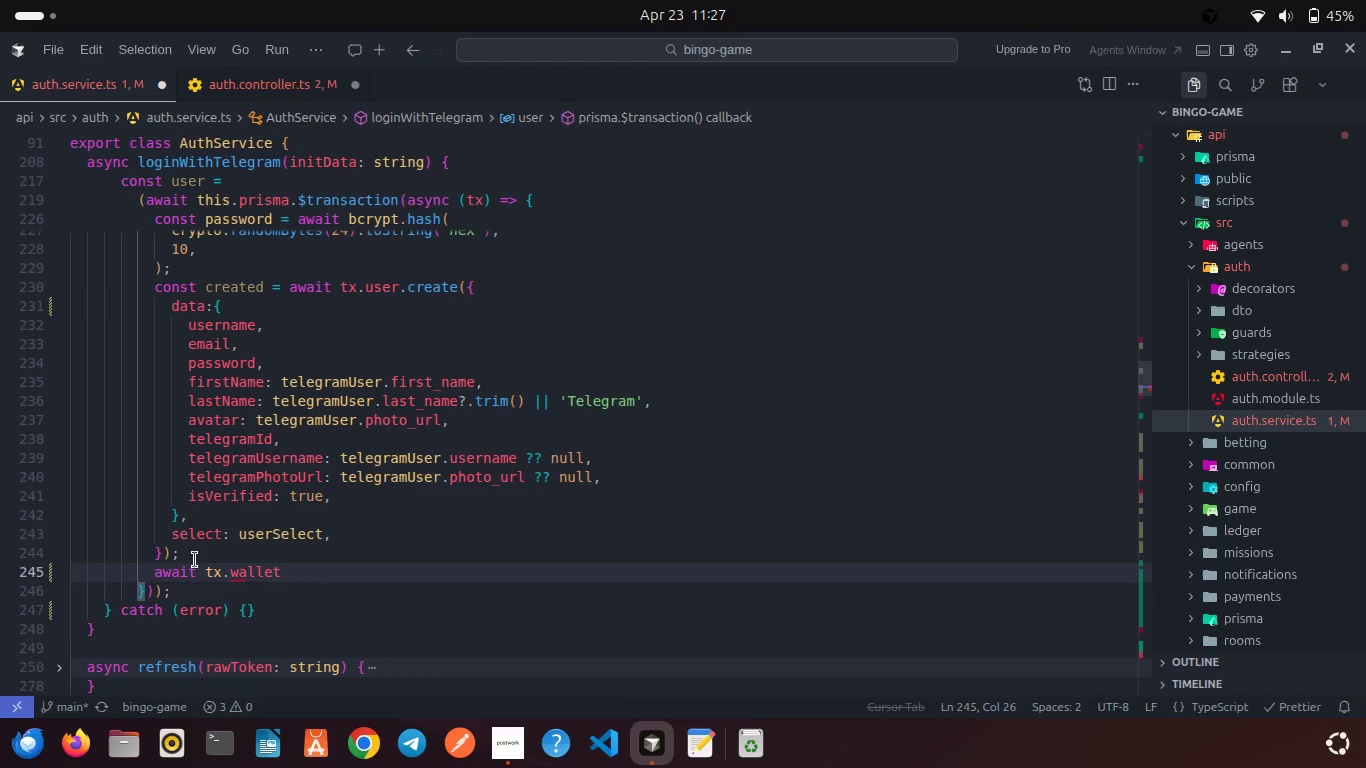 
type(.cre)
 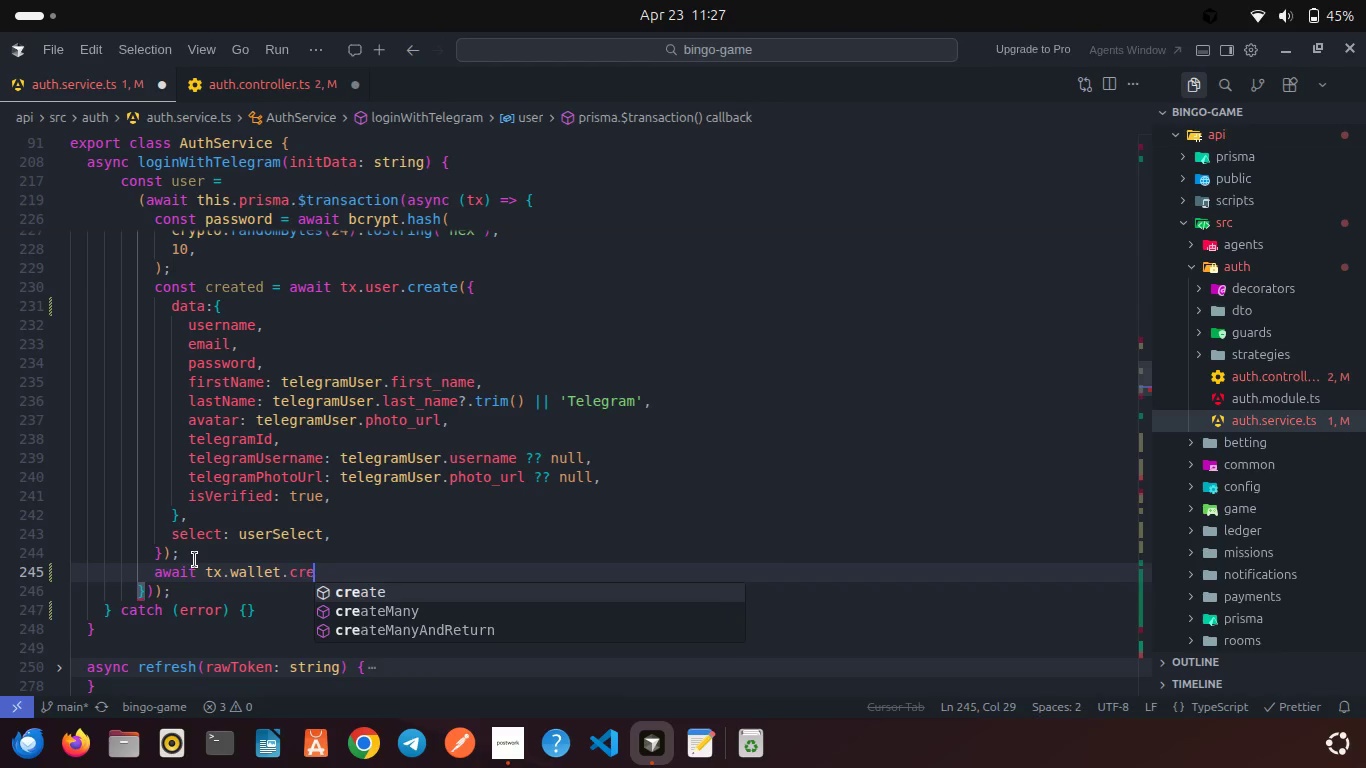 
key(Enter)
 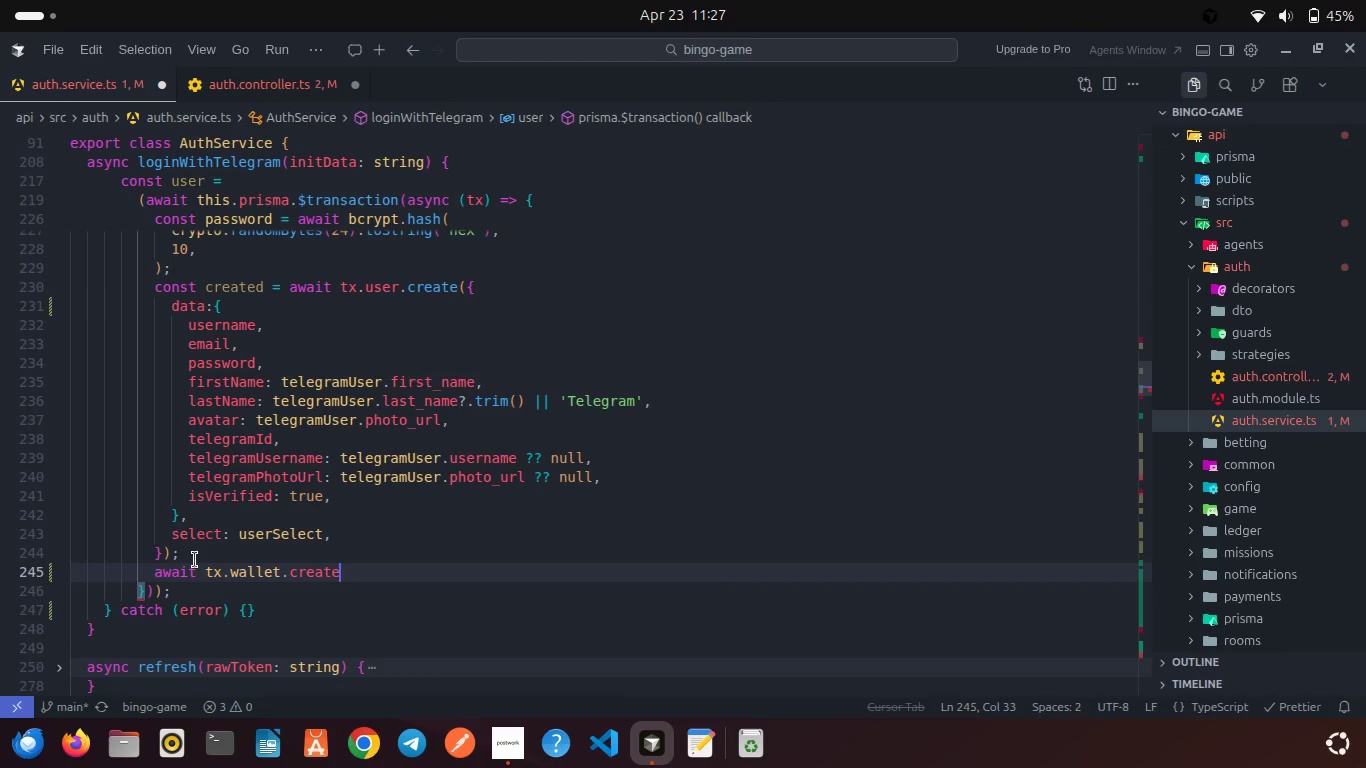 
key(Shift+9)
 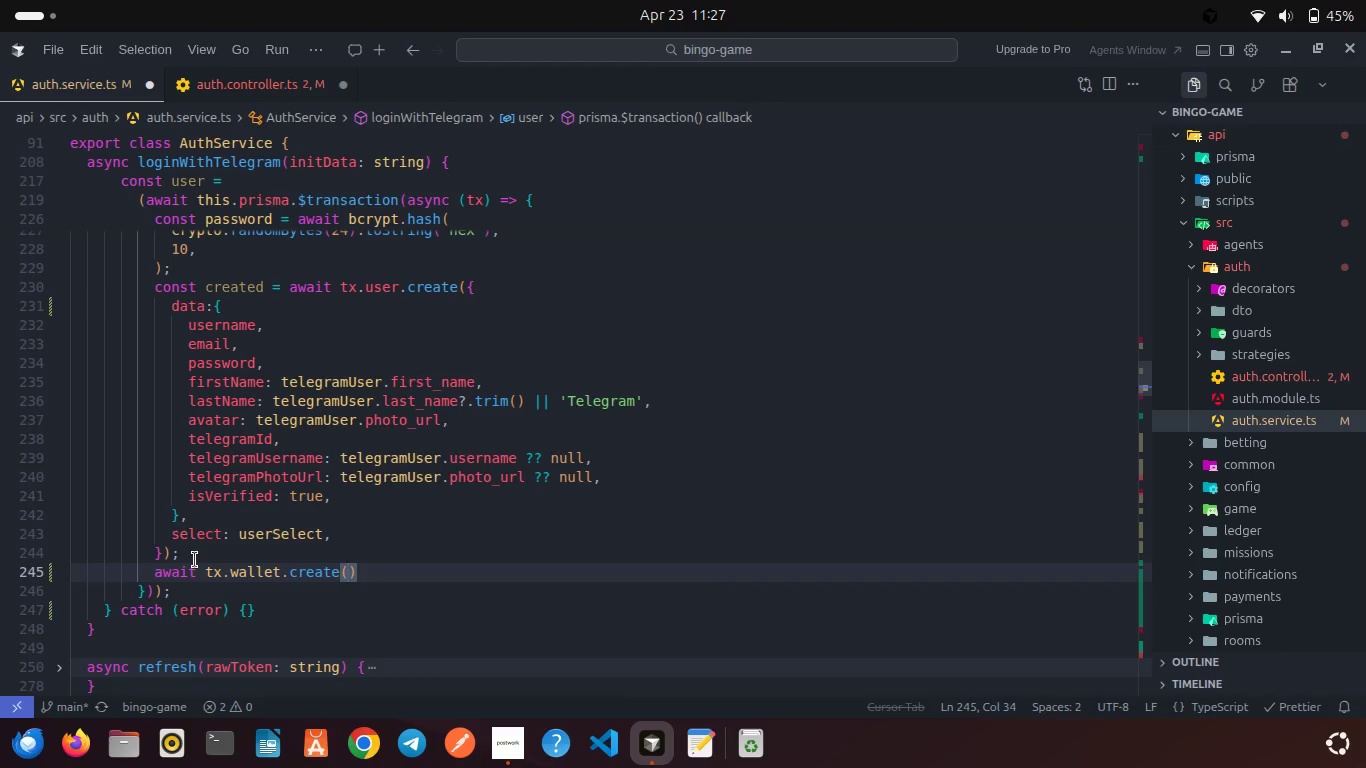 
key(Shift+BracketLeft)
 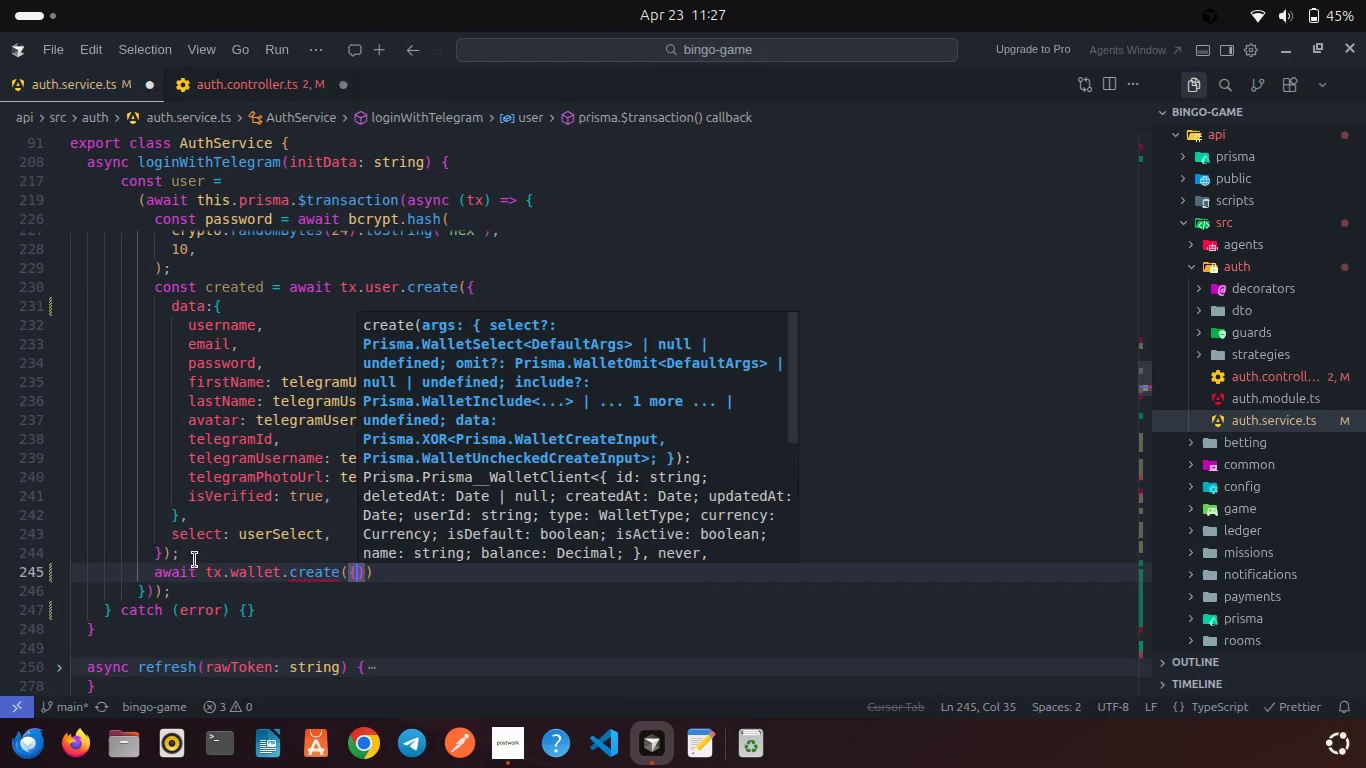 
key(Enter)
 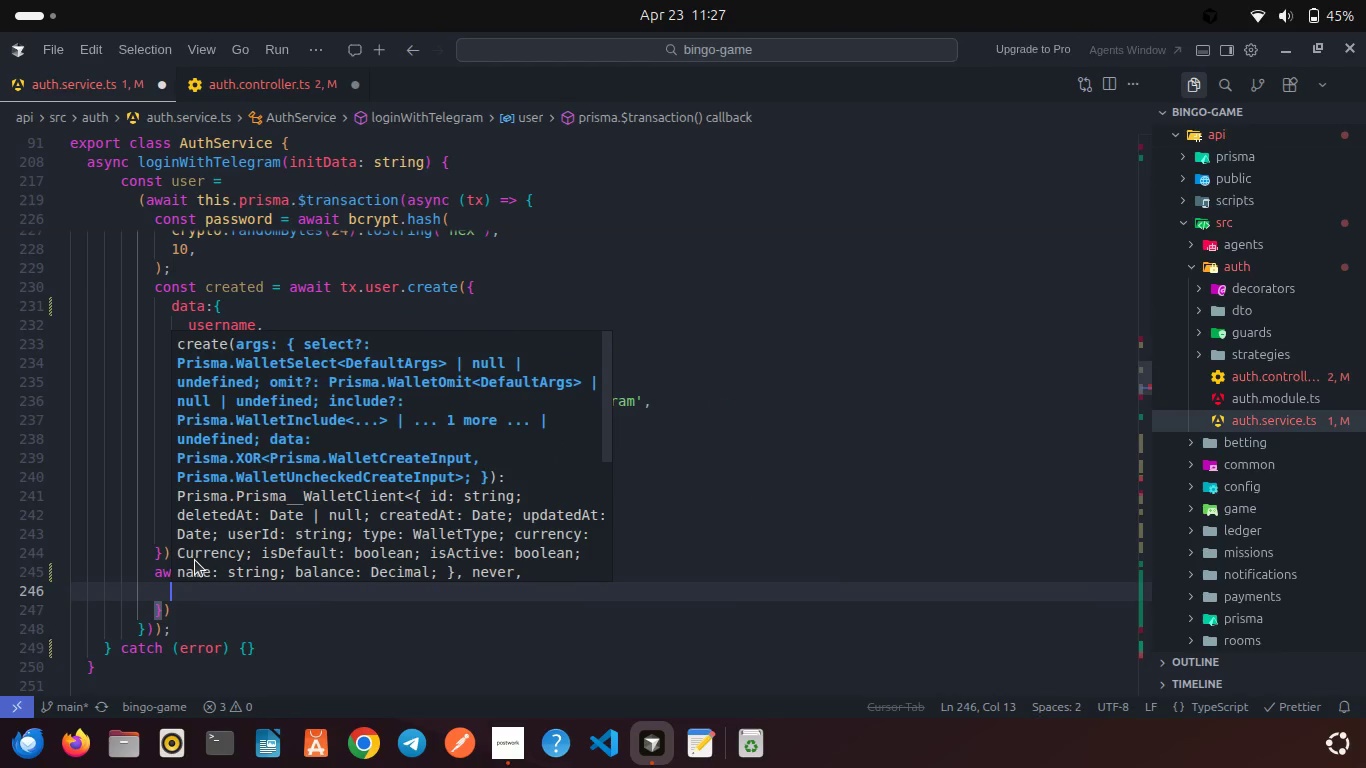 
type(data)
 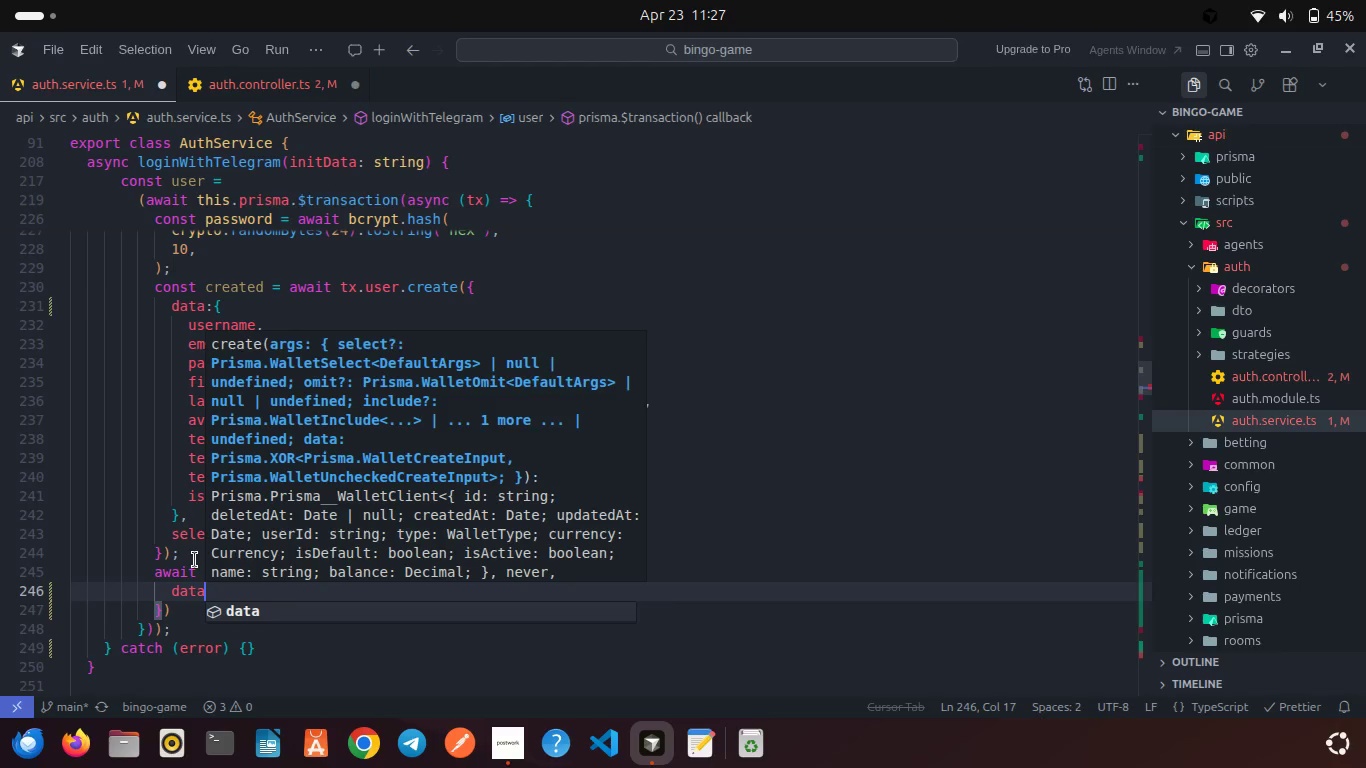 
key(Enter)
 